 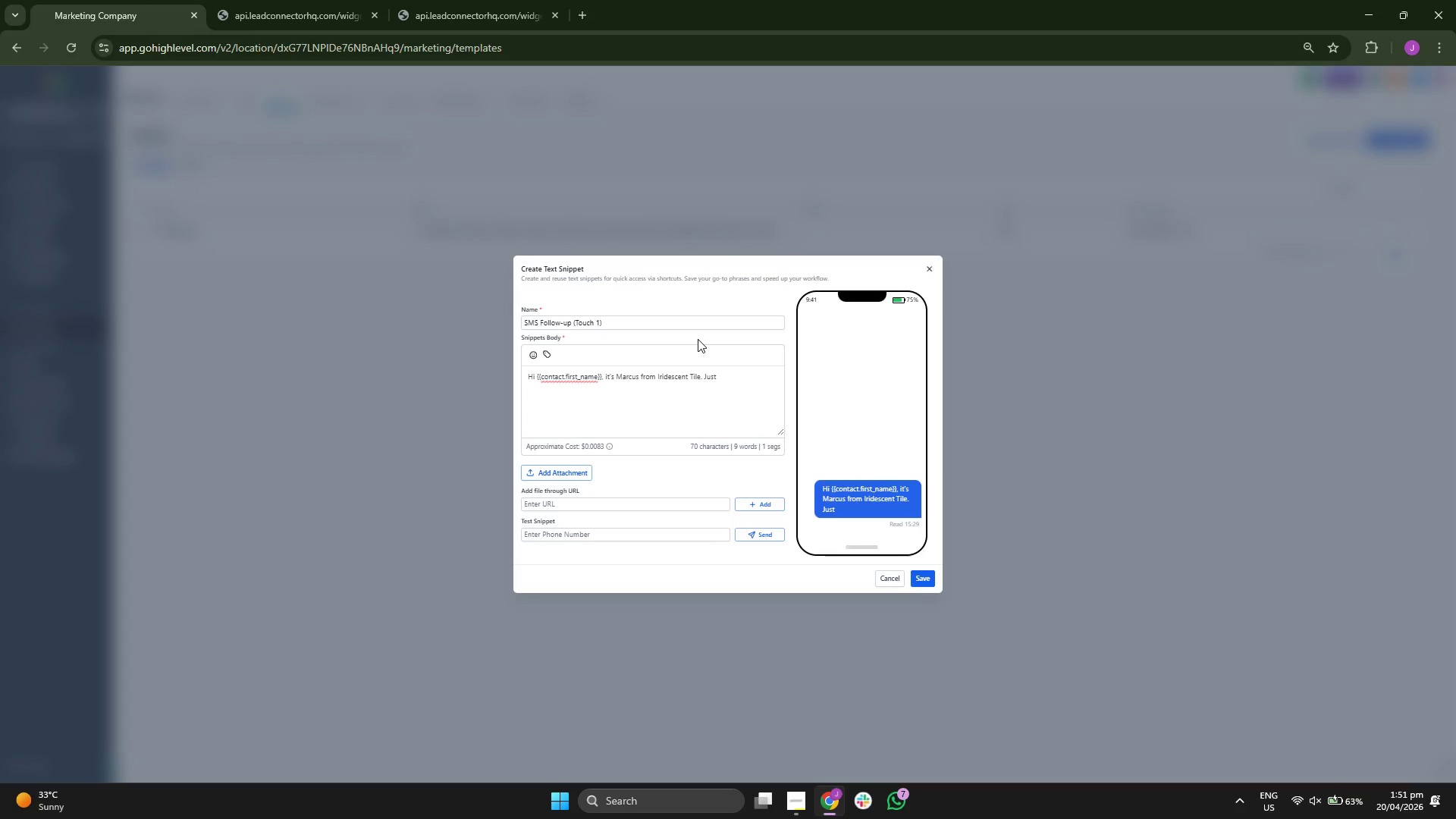 
key(C)
 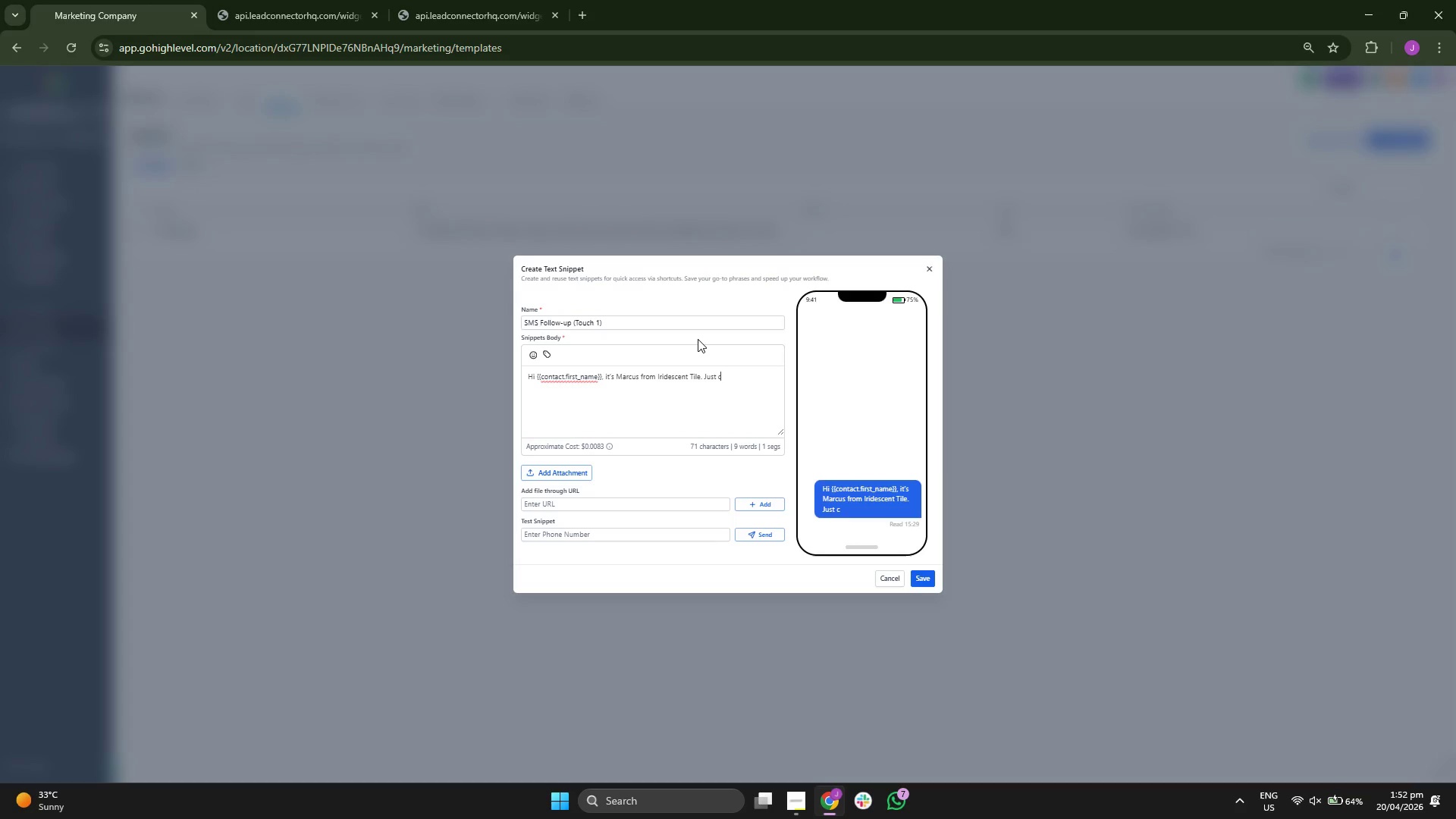 
key(H)
 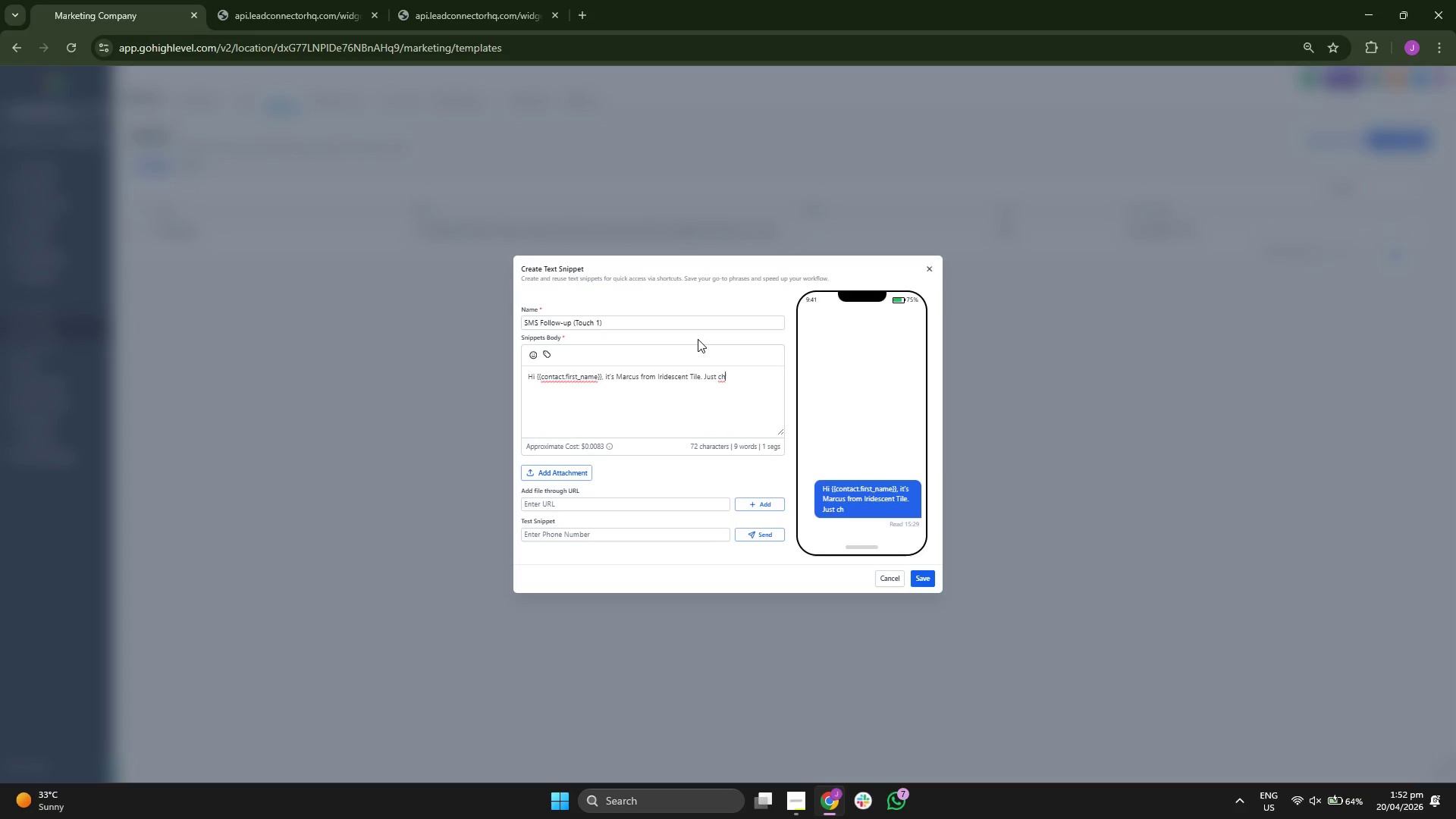 
key(Backspace)
key(Backspace)
type(ceh)
key(Backspace)
key(Backspace)
type(hecking in )
 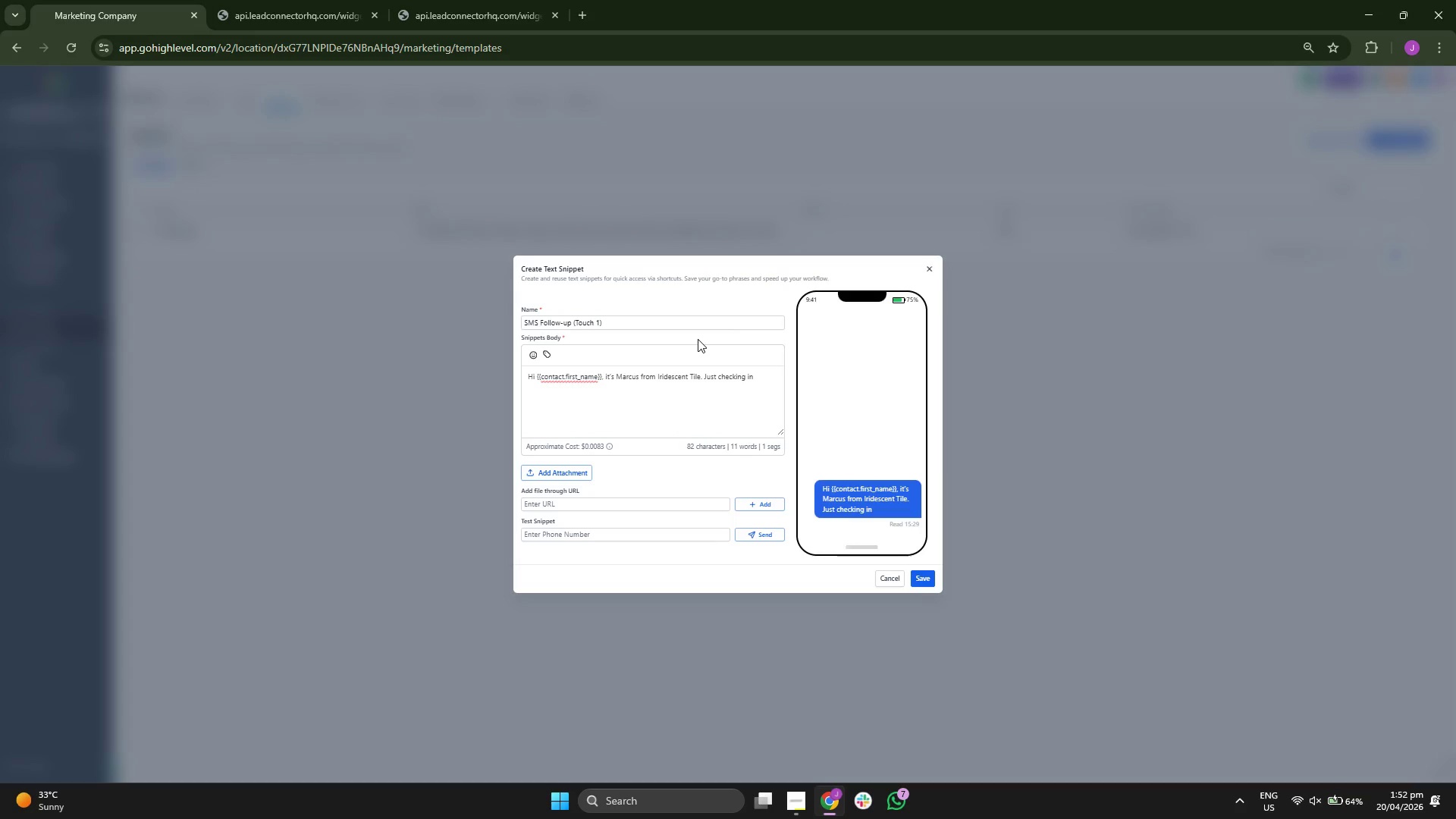 
type(to)
 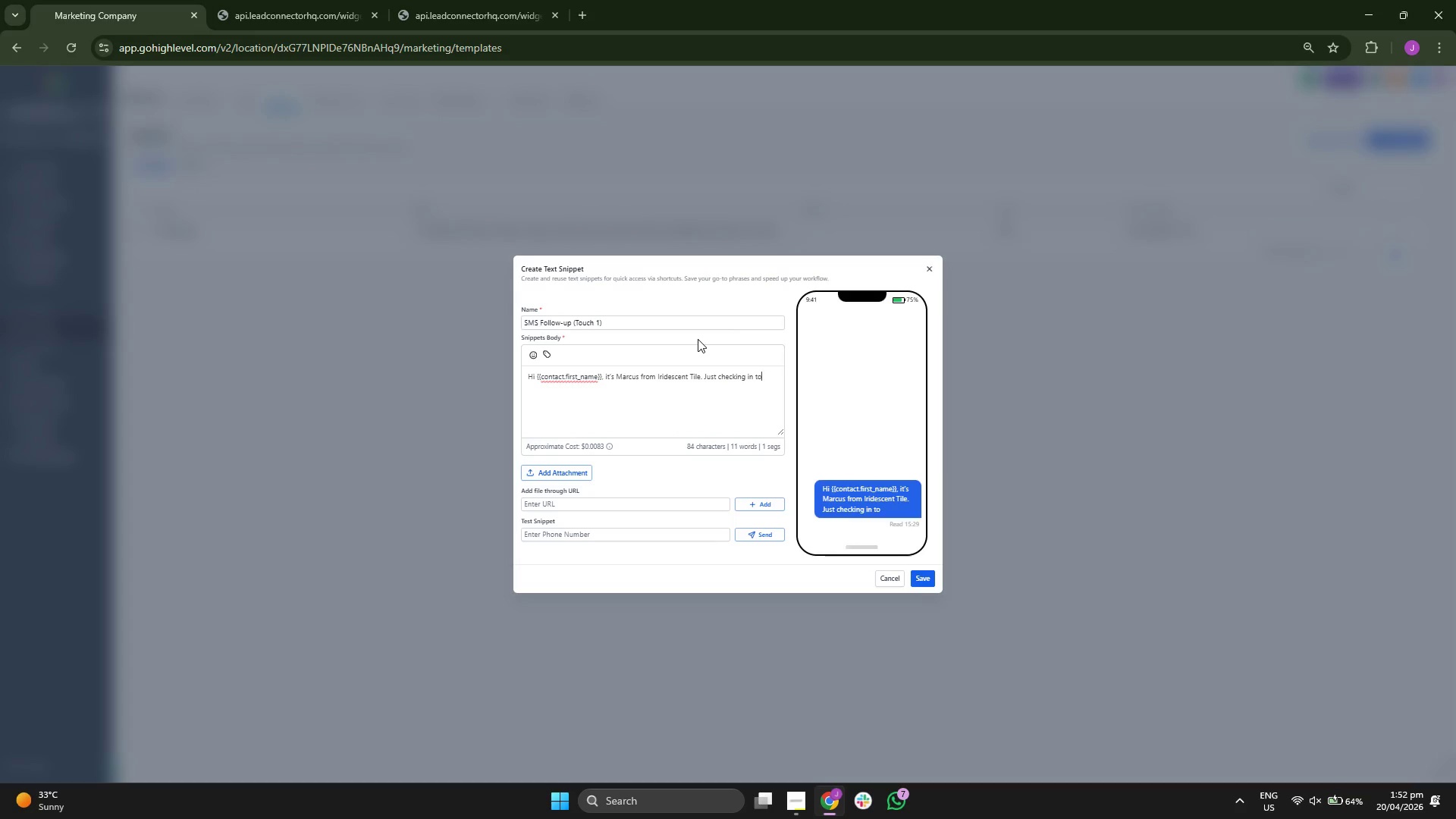 
type( see )
 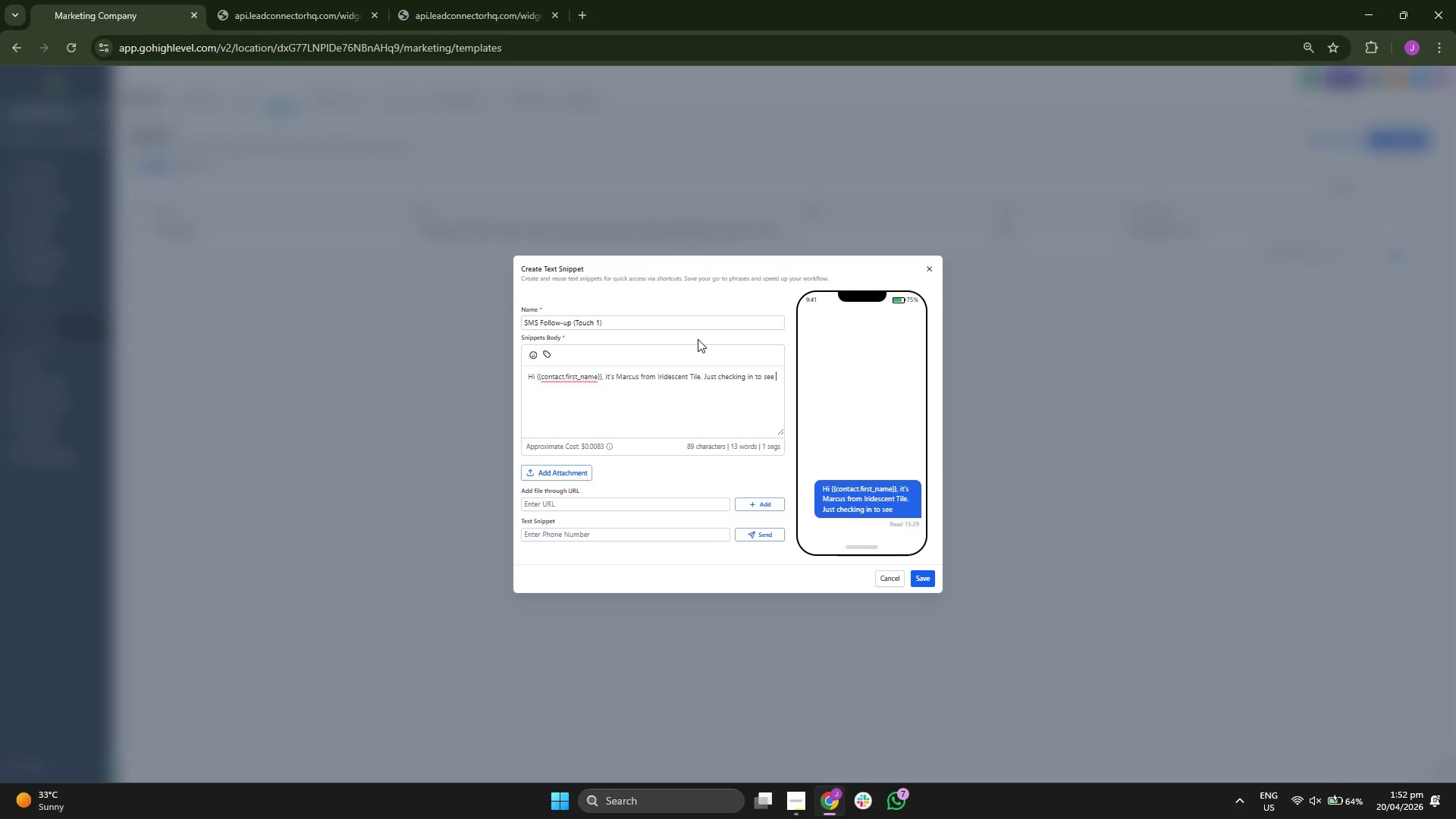 
type(if y)
 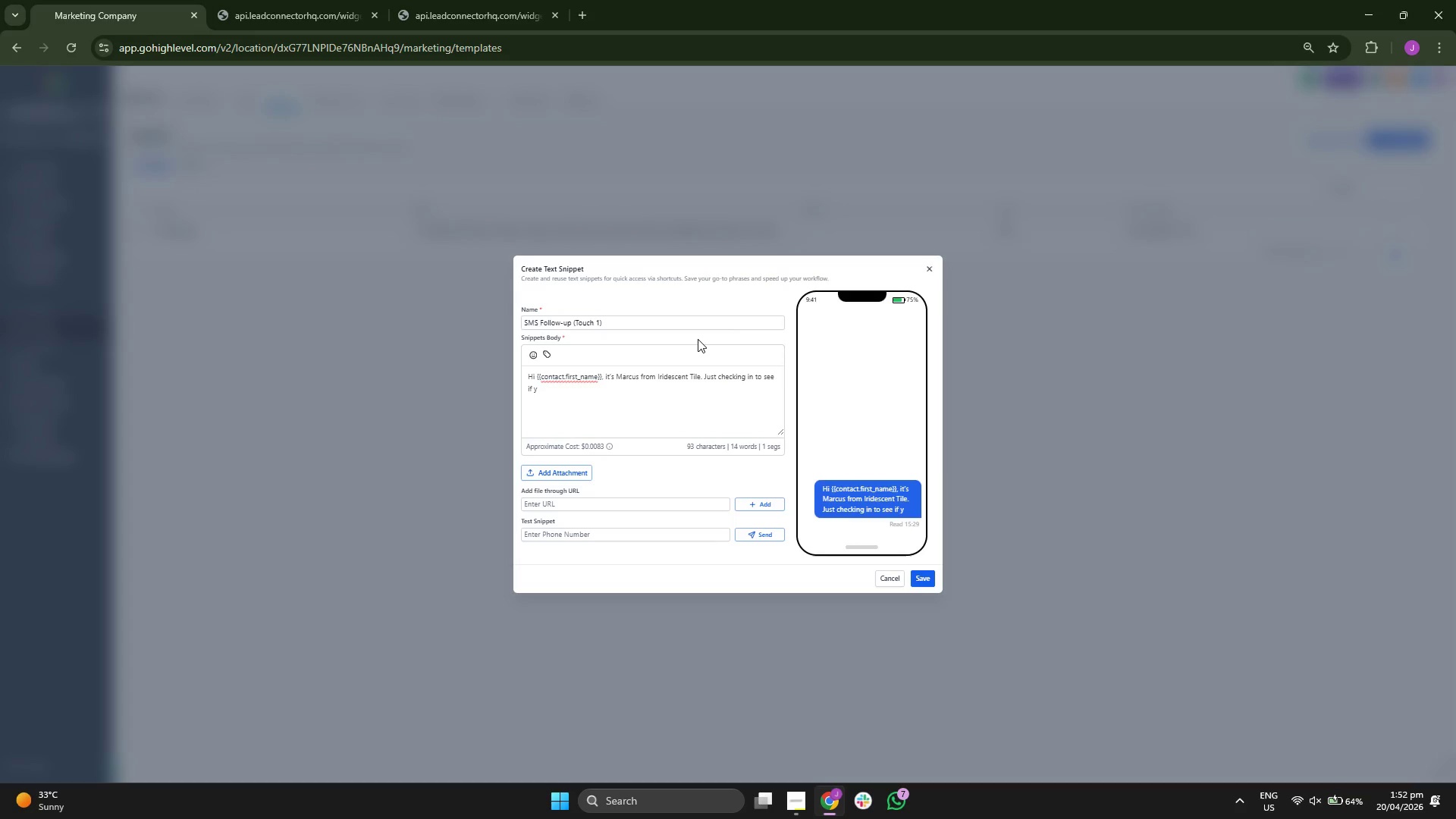 
key(Backspace)
type(you had )
 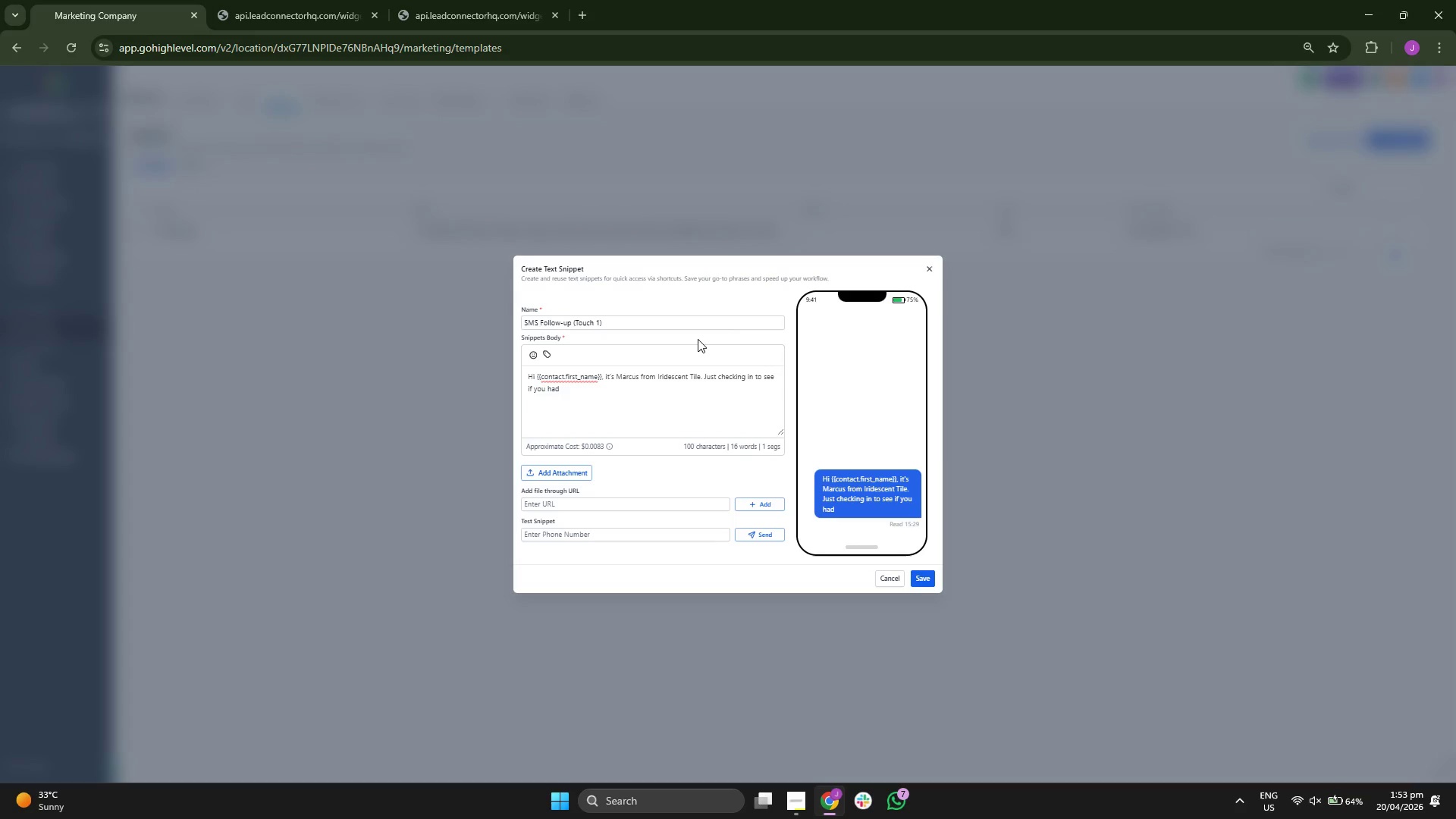 
key(A)
 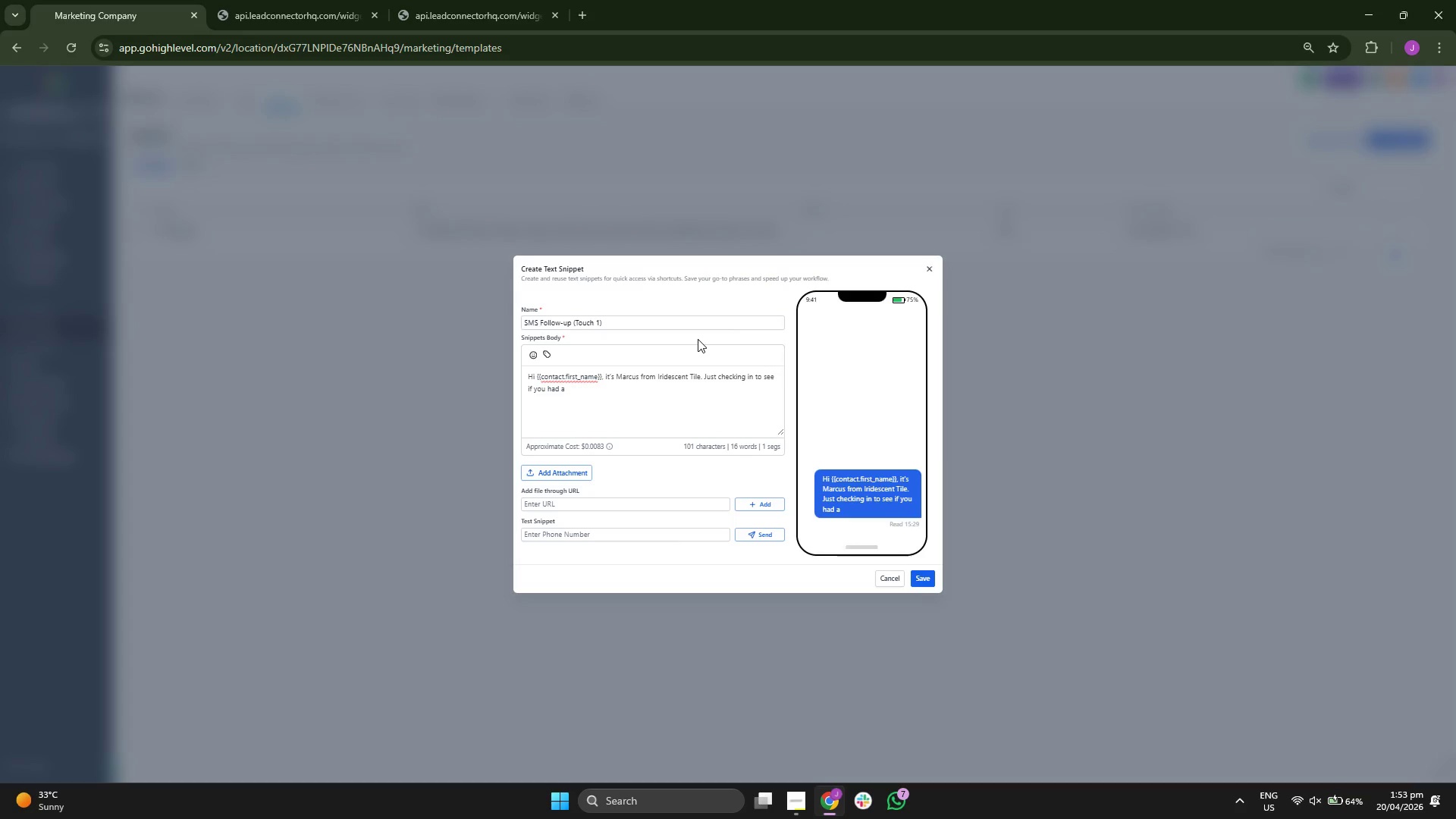 
type(ny a)
key(Backspace)
type(questions )
 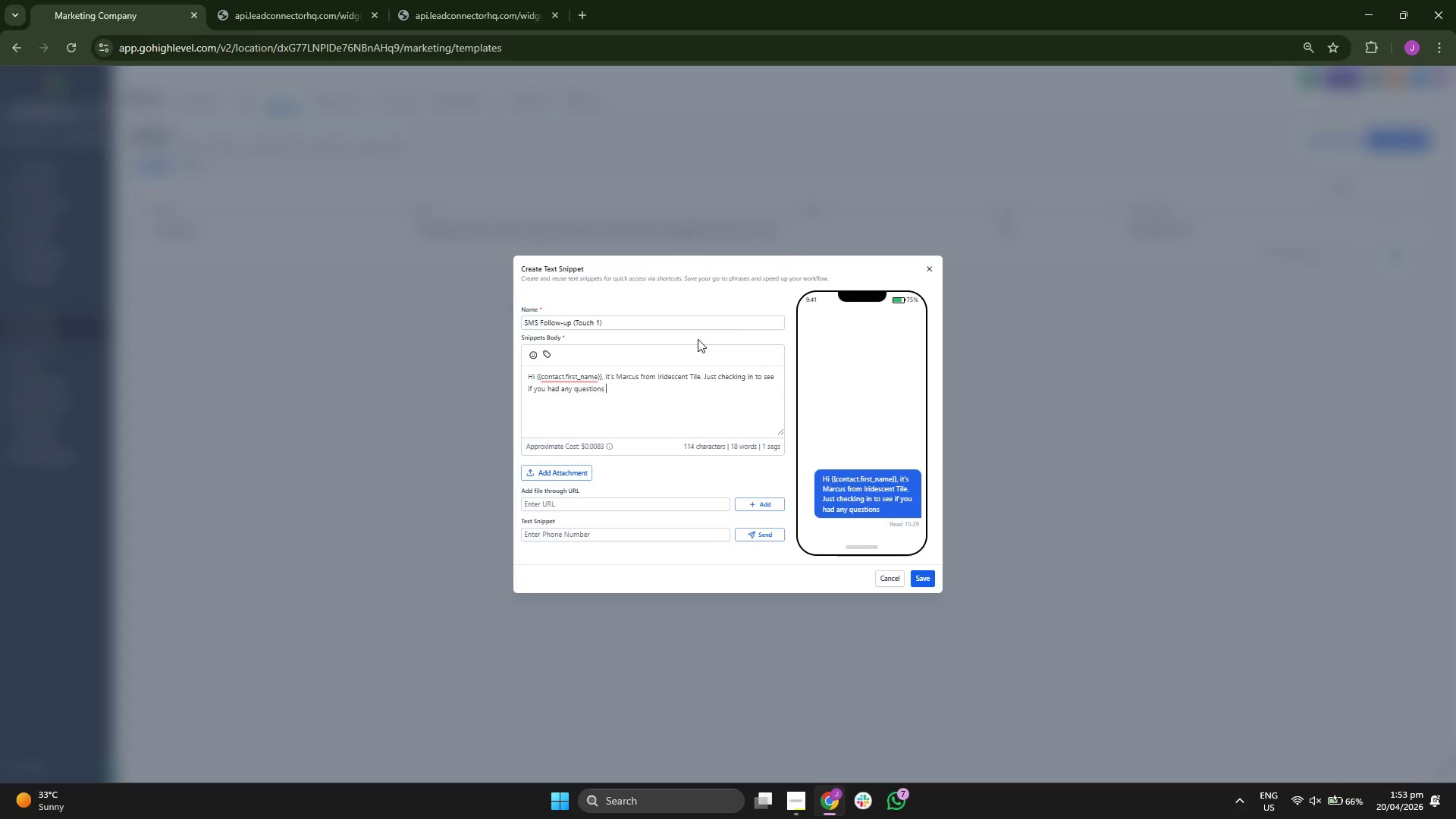 
key(A)
 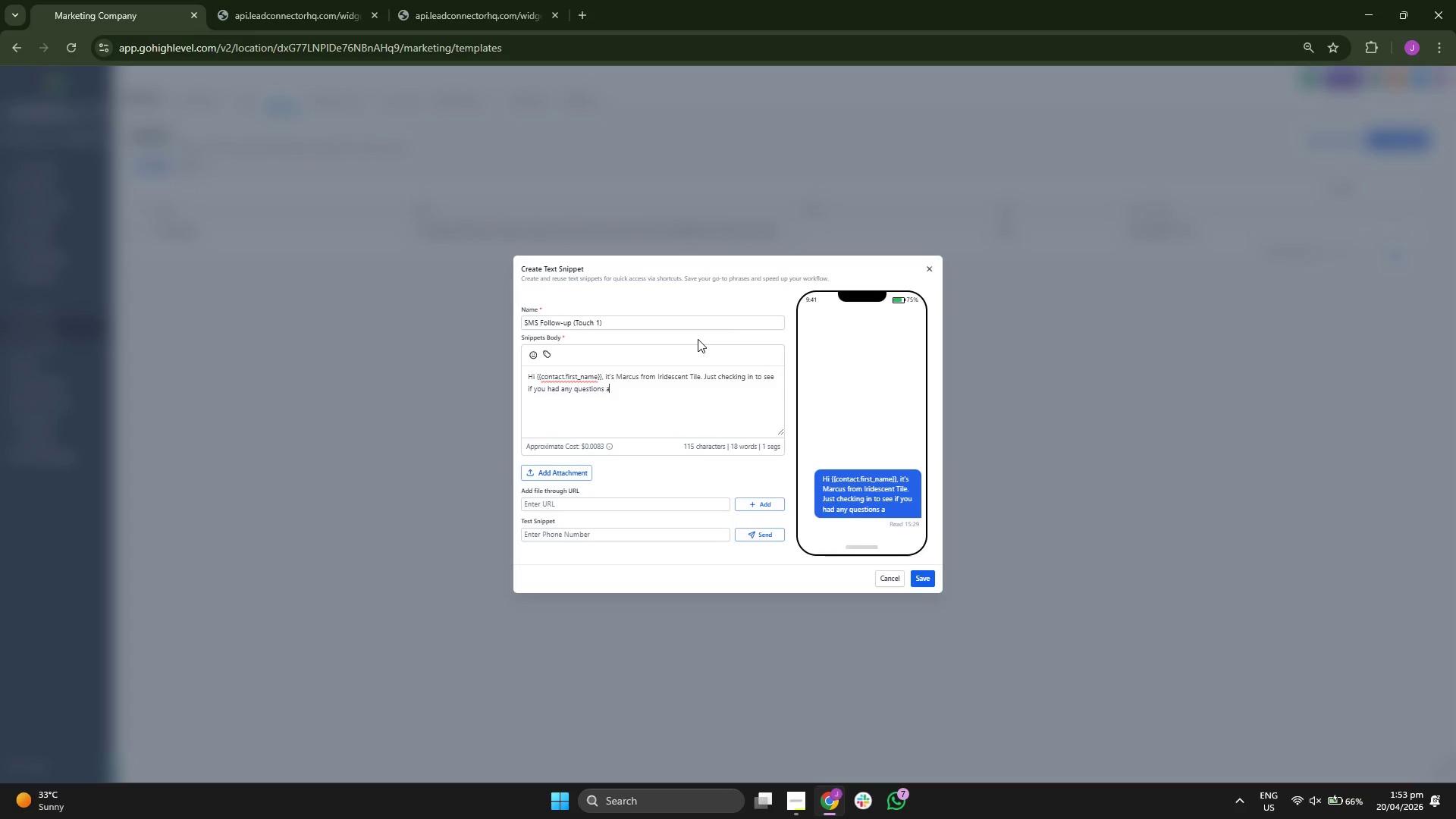 
type(bout the )
key(Backspace)
type( mater)
 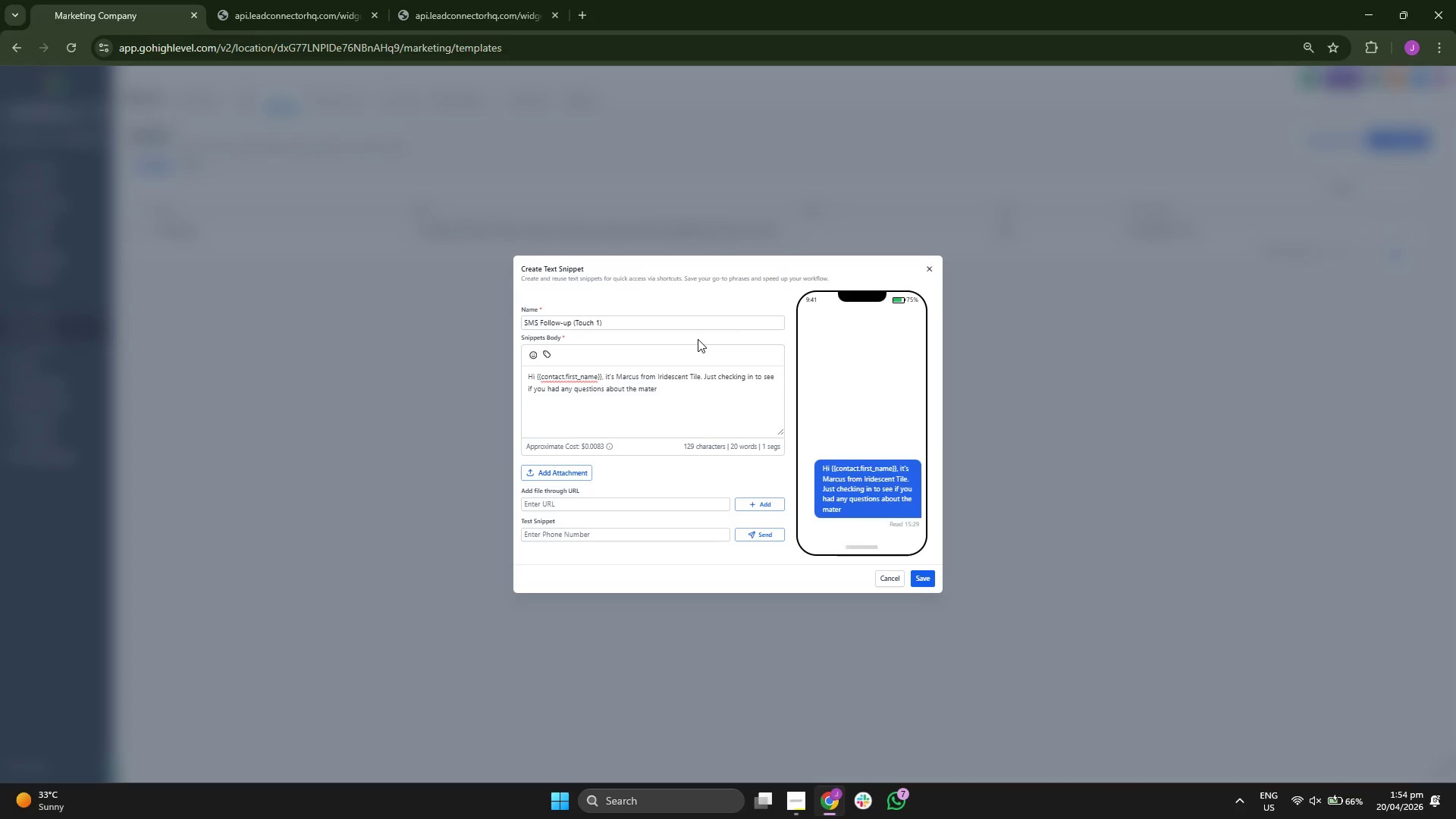 
key(I)
 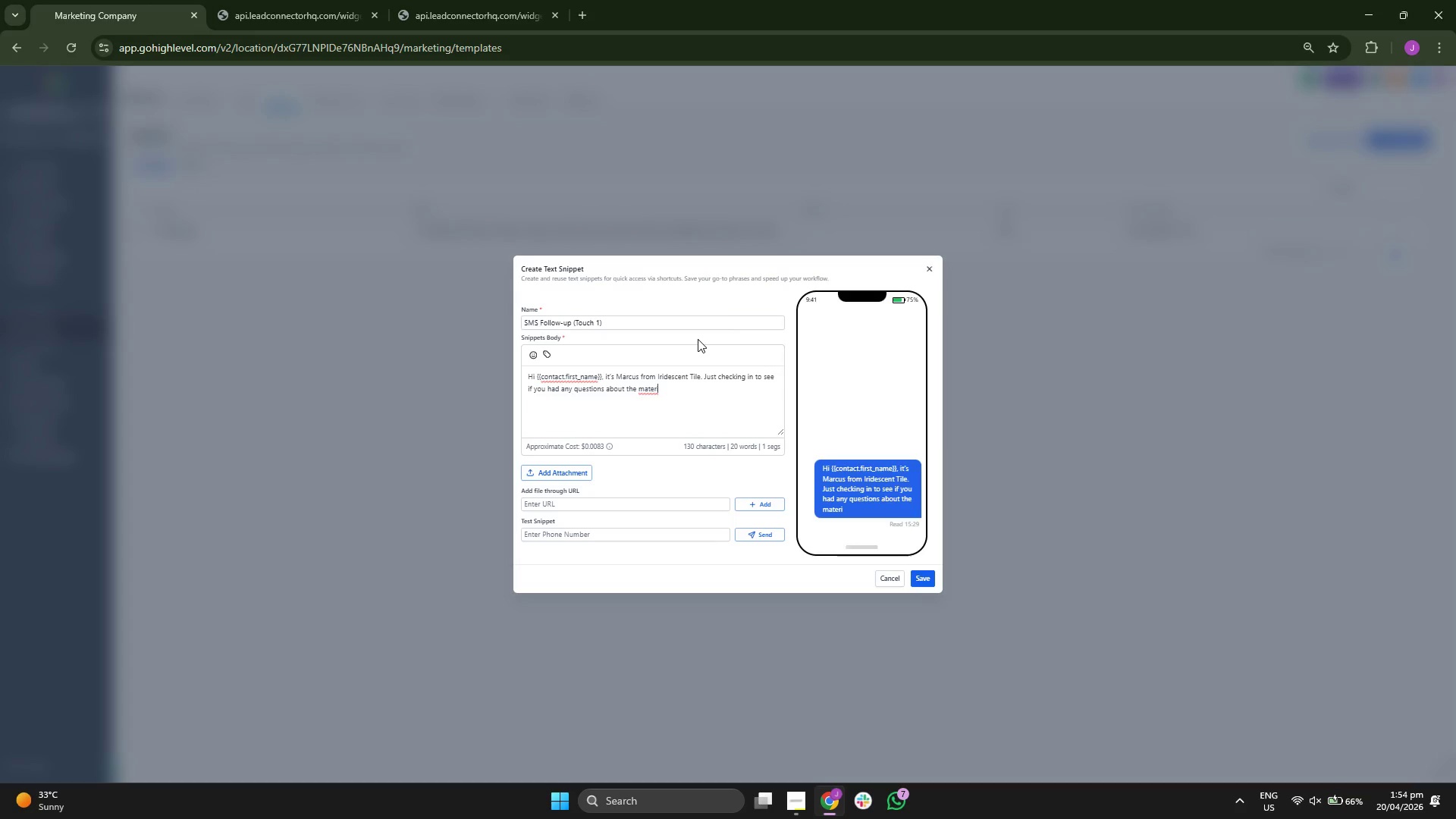 
key(A)
 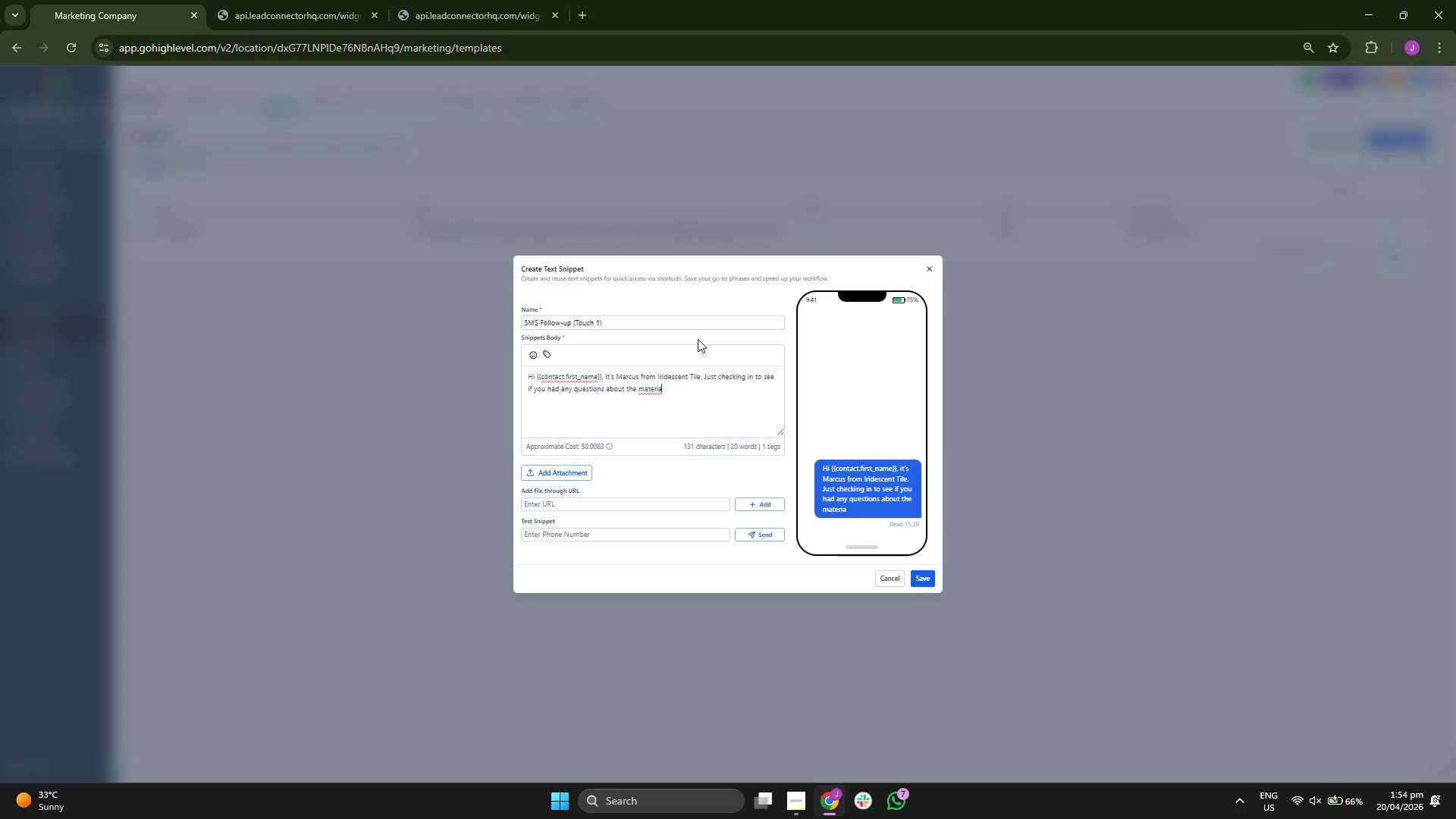 
type(l )
key(Backspace)
type( se)
 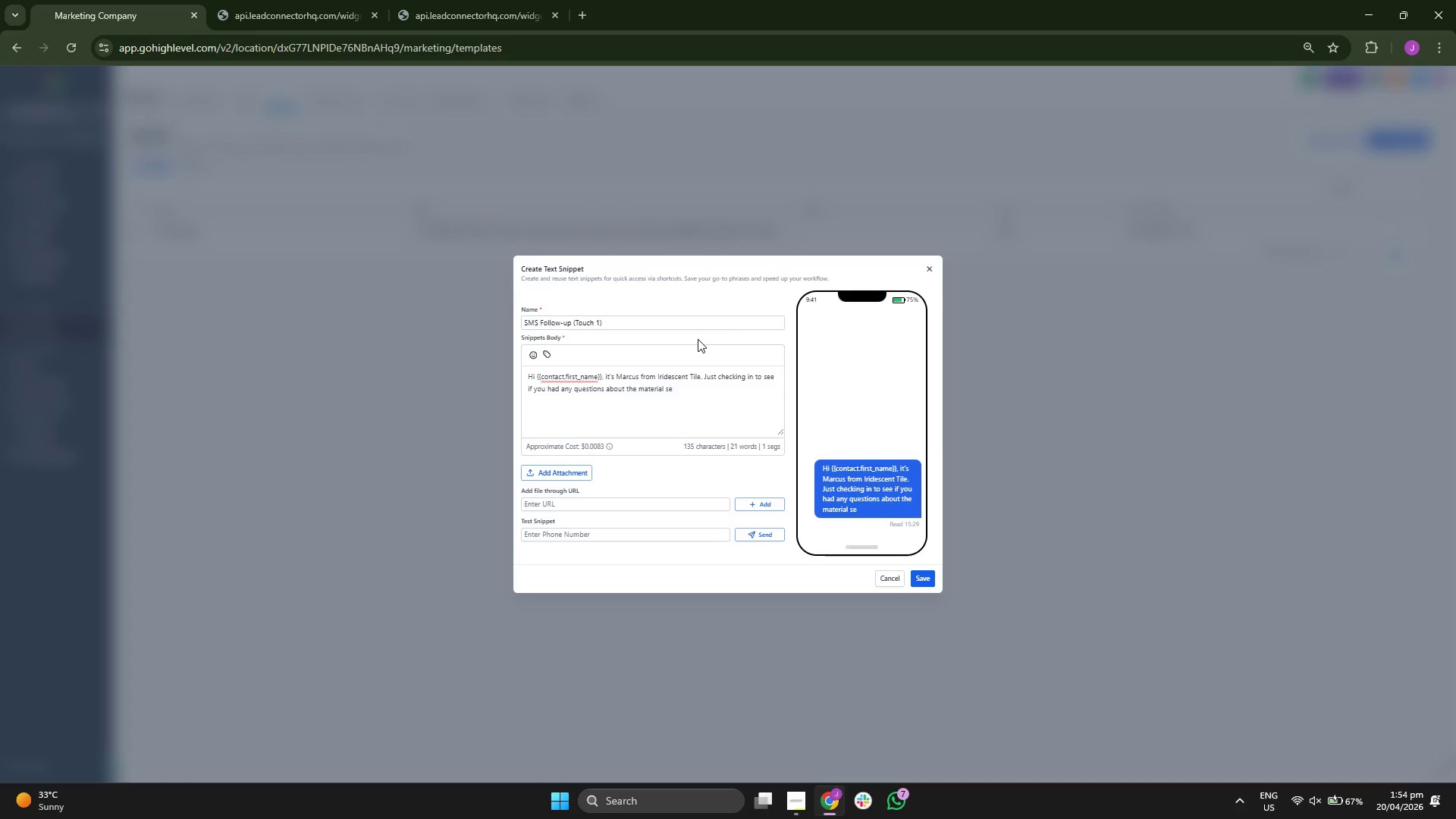 
key(L)
 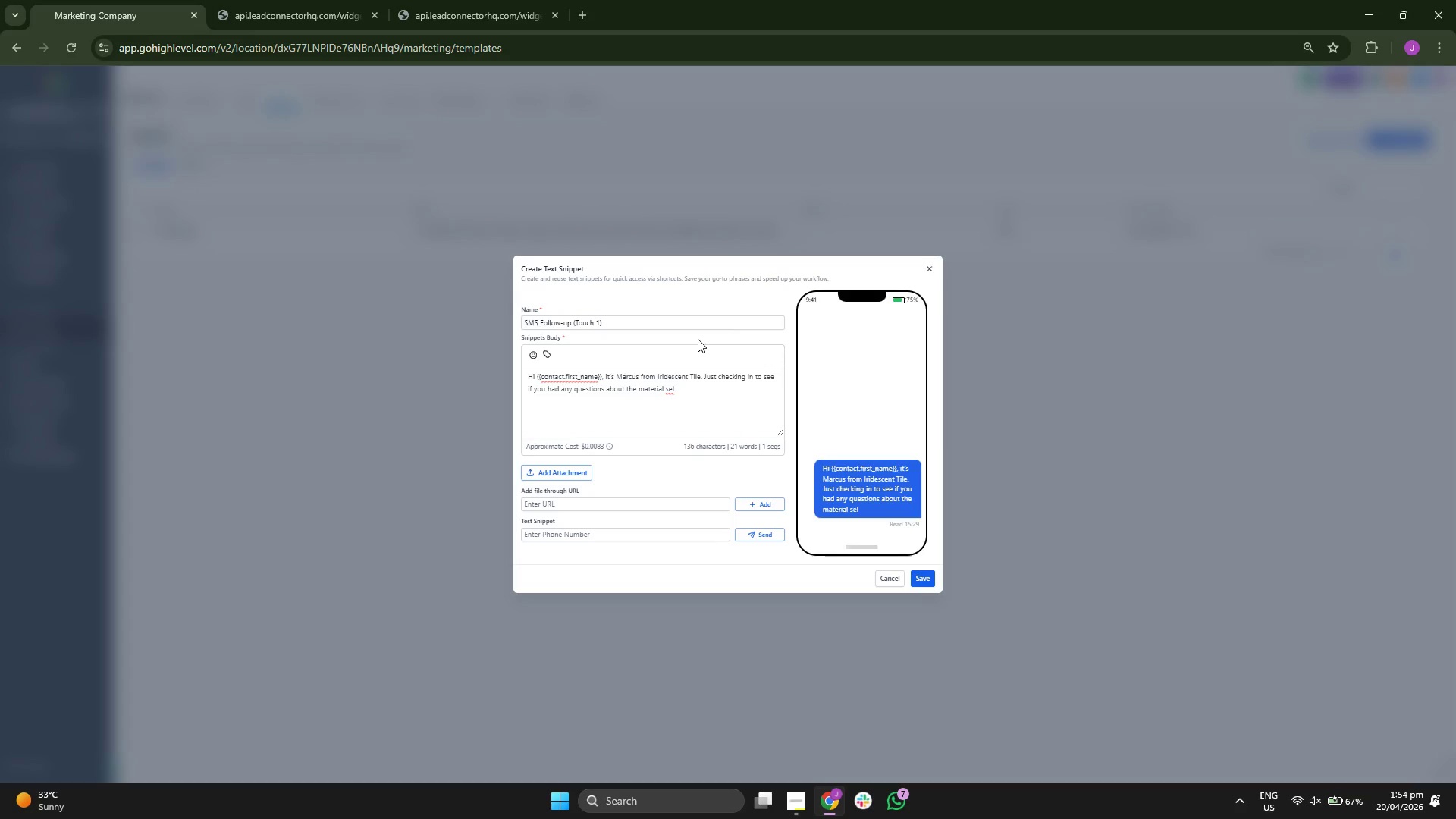 
type(ece)
key(Backspace)
type(t t)
key(Backspace)
type(or )
key(Backspace)
key(Backspace)
key(Backspace)
key(Backspace)
type(s )
key(Backspace)
key(Backspace)
type(ions or the )
 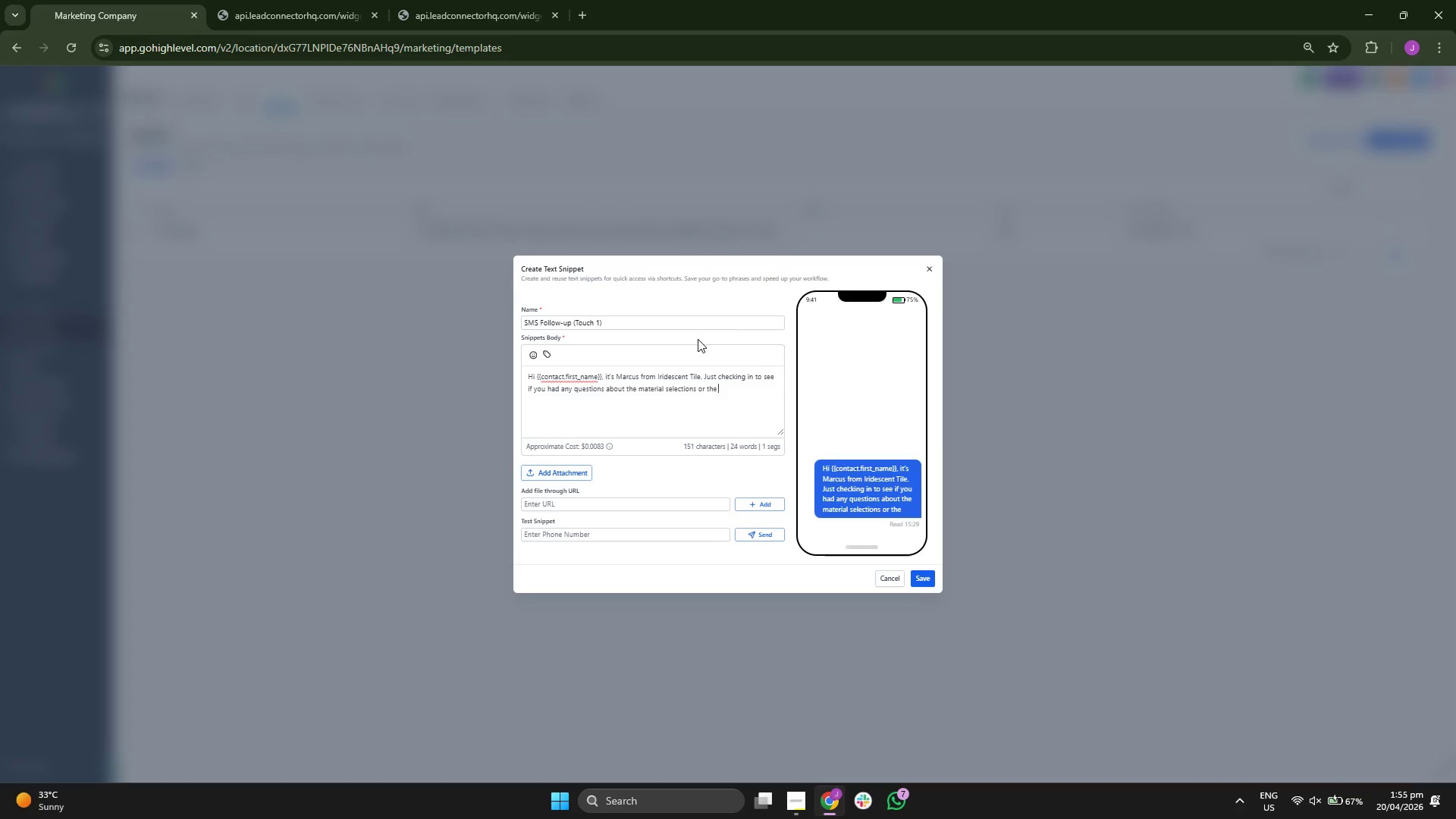 
key(Backspace)
type( stone layouts )
 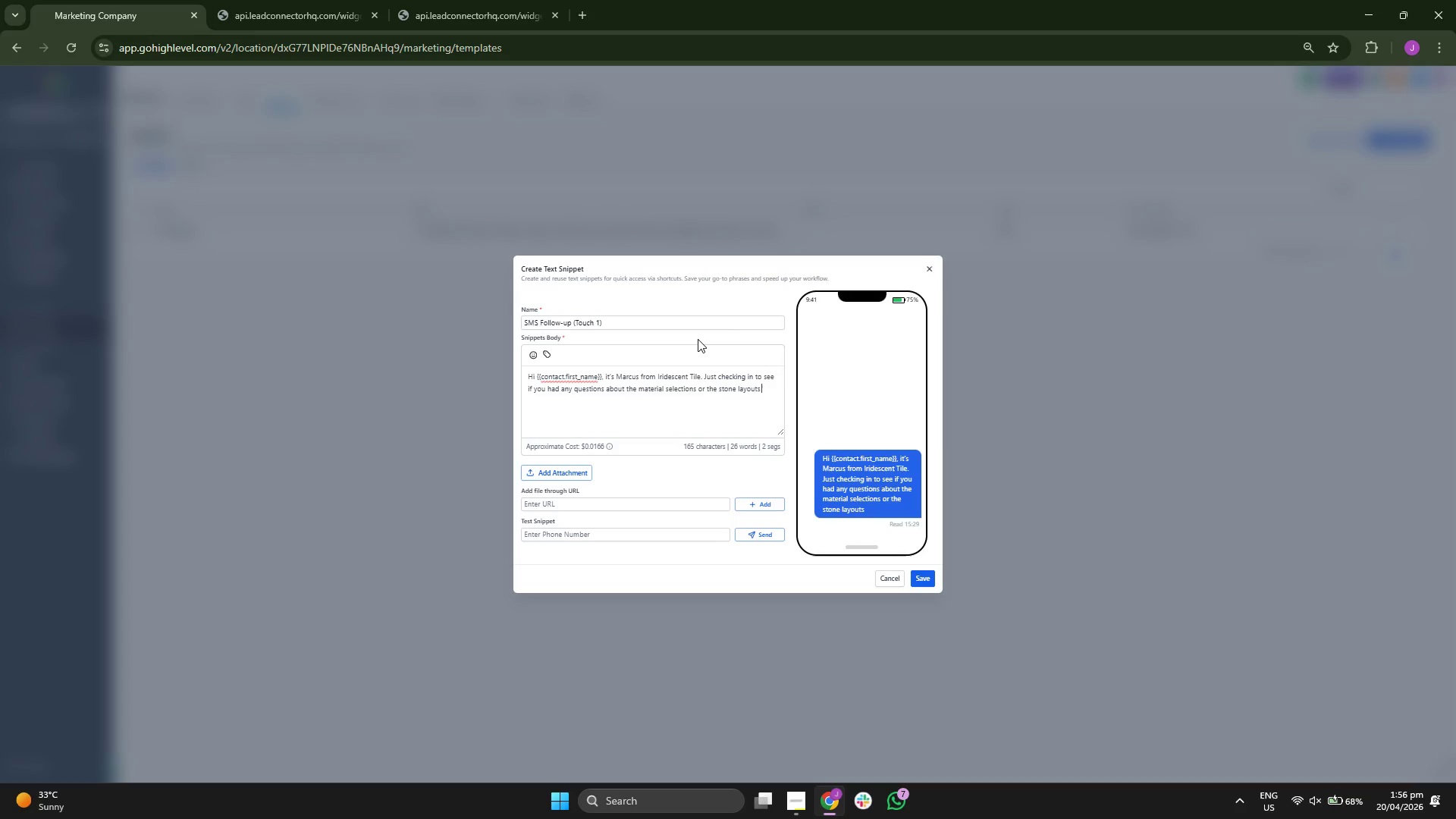 
key(Backspace)
type( I proposed in you)
 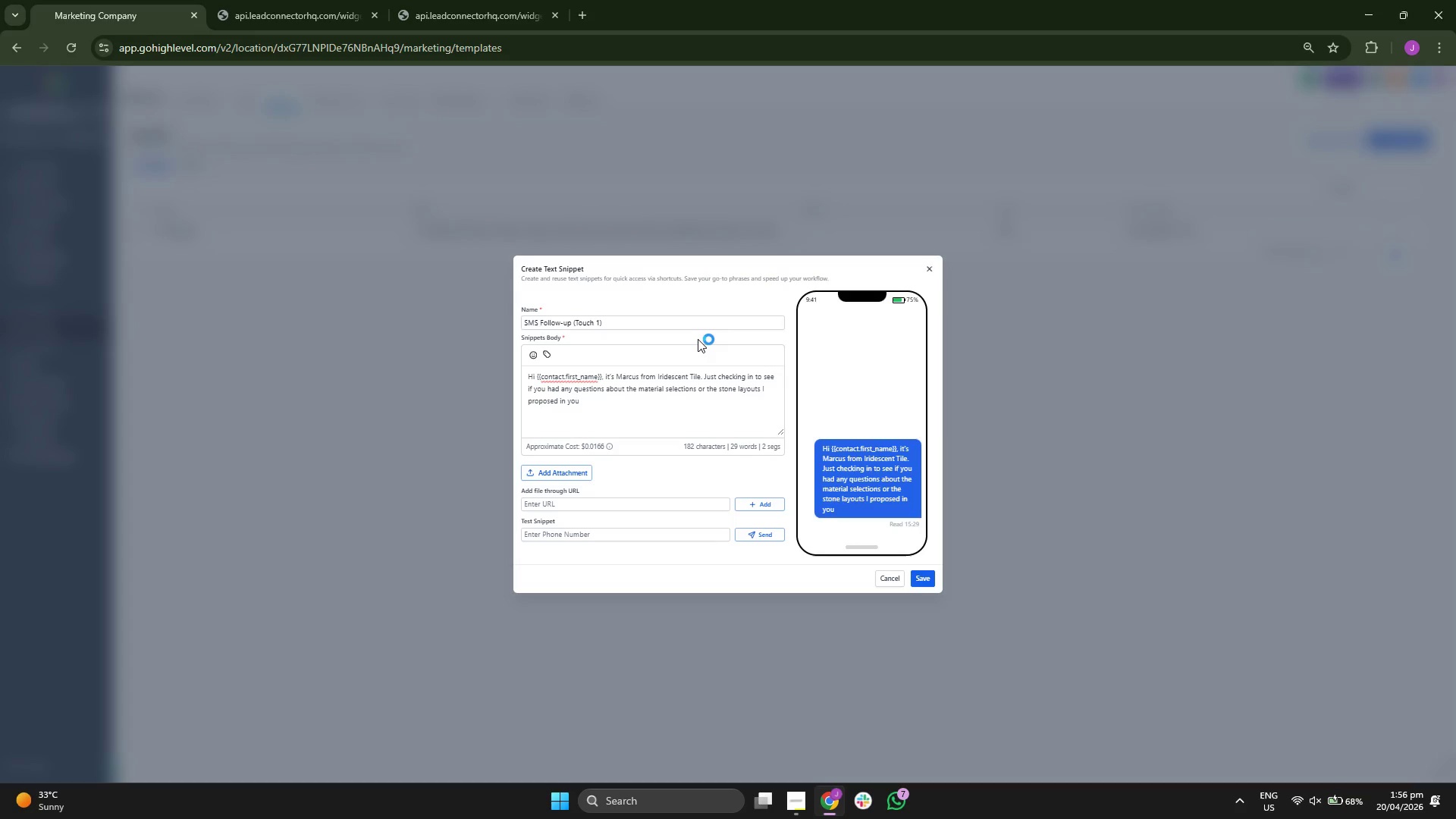 
type(r qu)
 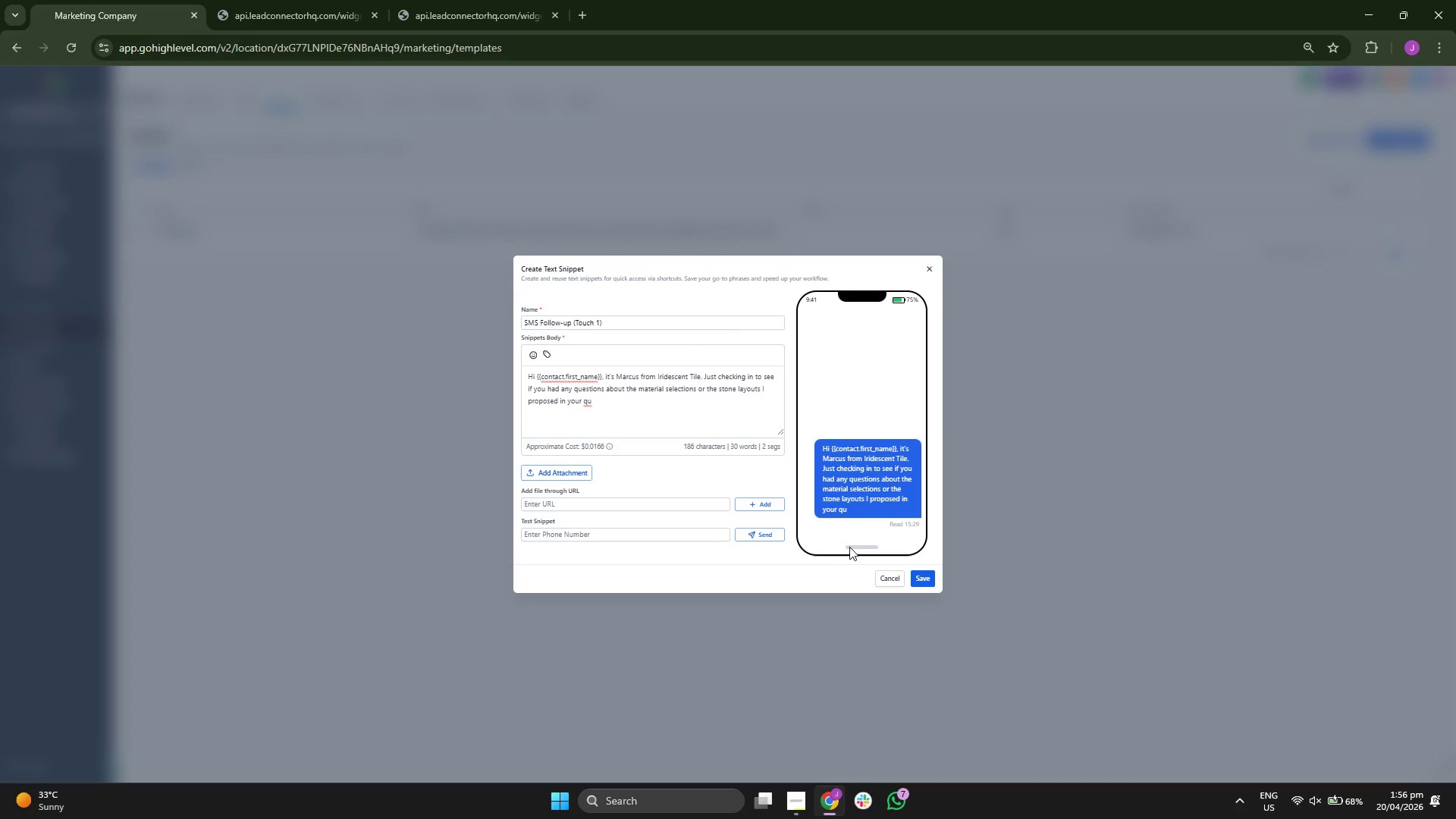 
left_click([698, 407])
 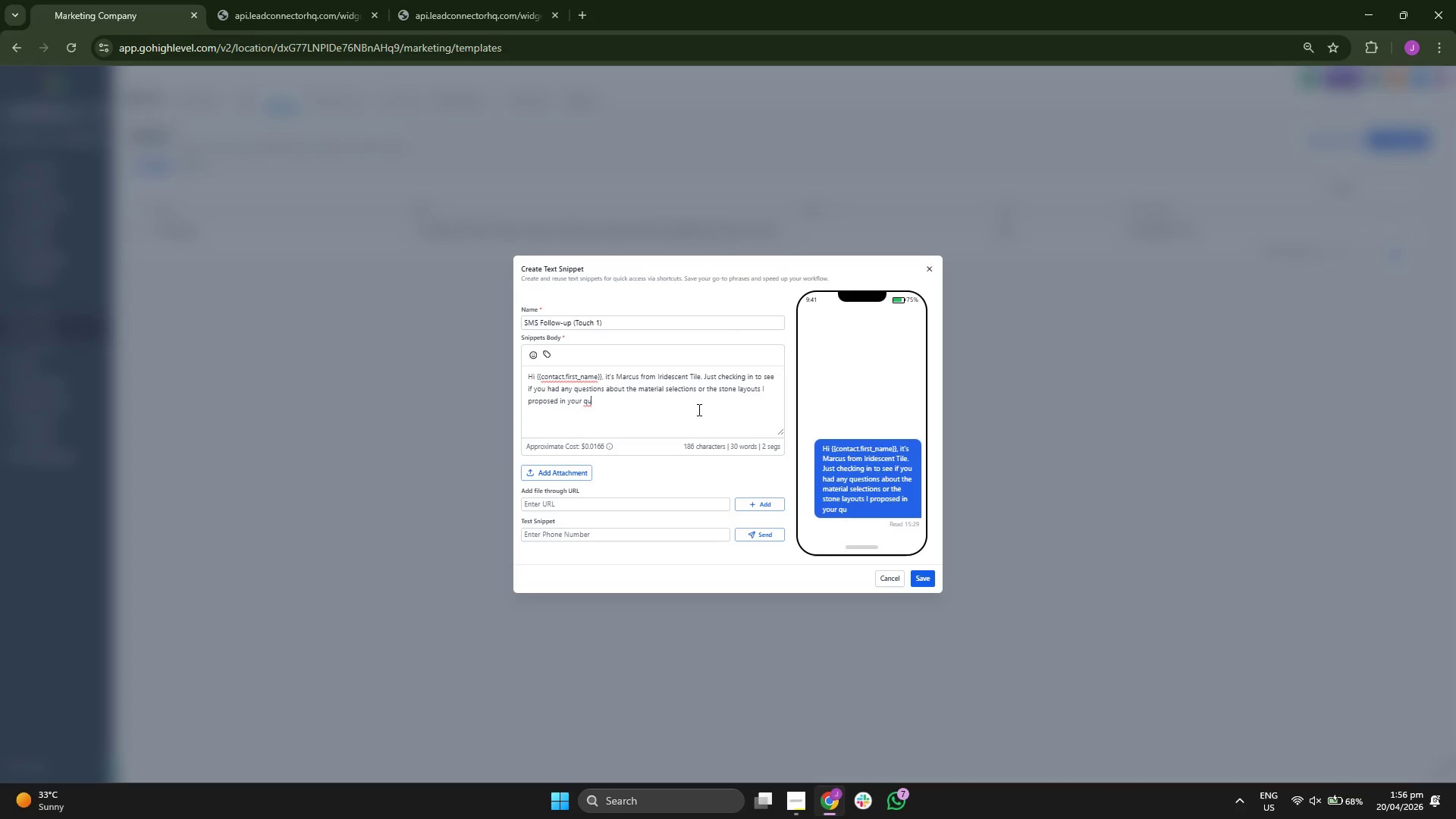 
type(oute)
 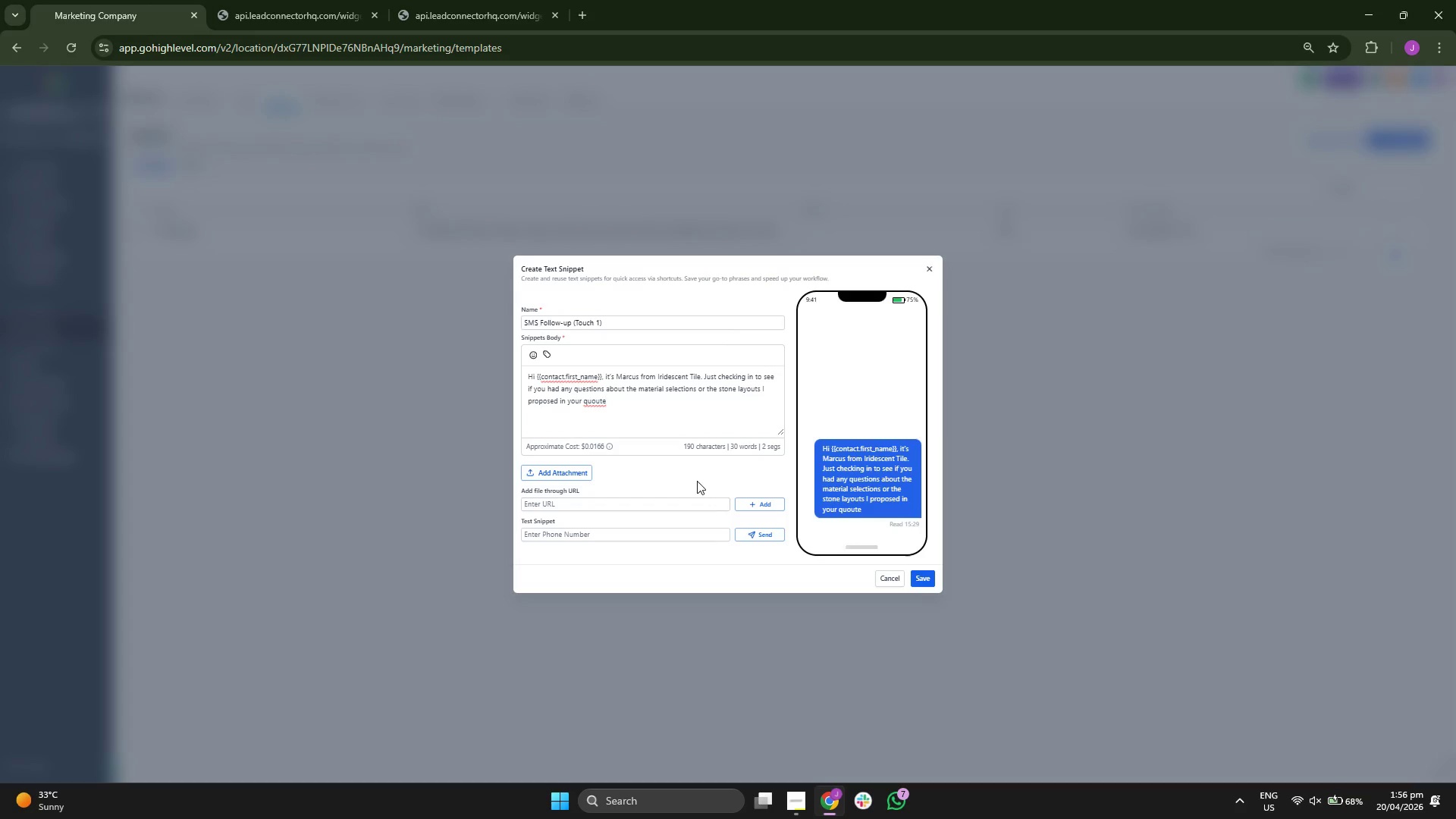 
key(Backspace)
key(Backspace)
key(Backspace)
type(te? )
key(Backspace)
type( Happu)
key(Backspace)
type(y to hop on a )
key(Backspace)
type( a)
key(Backspace)
type(quick call if you're stuck between)
 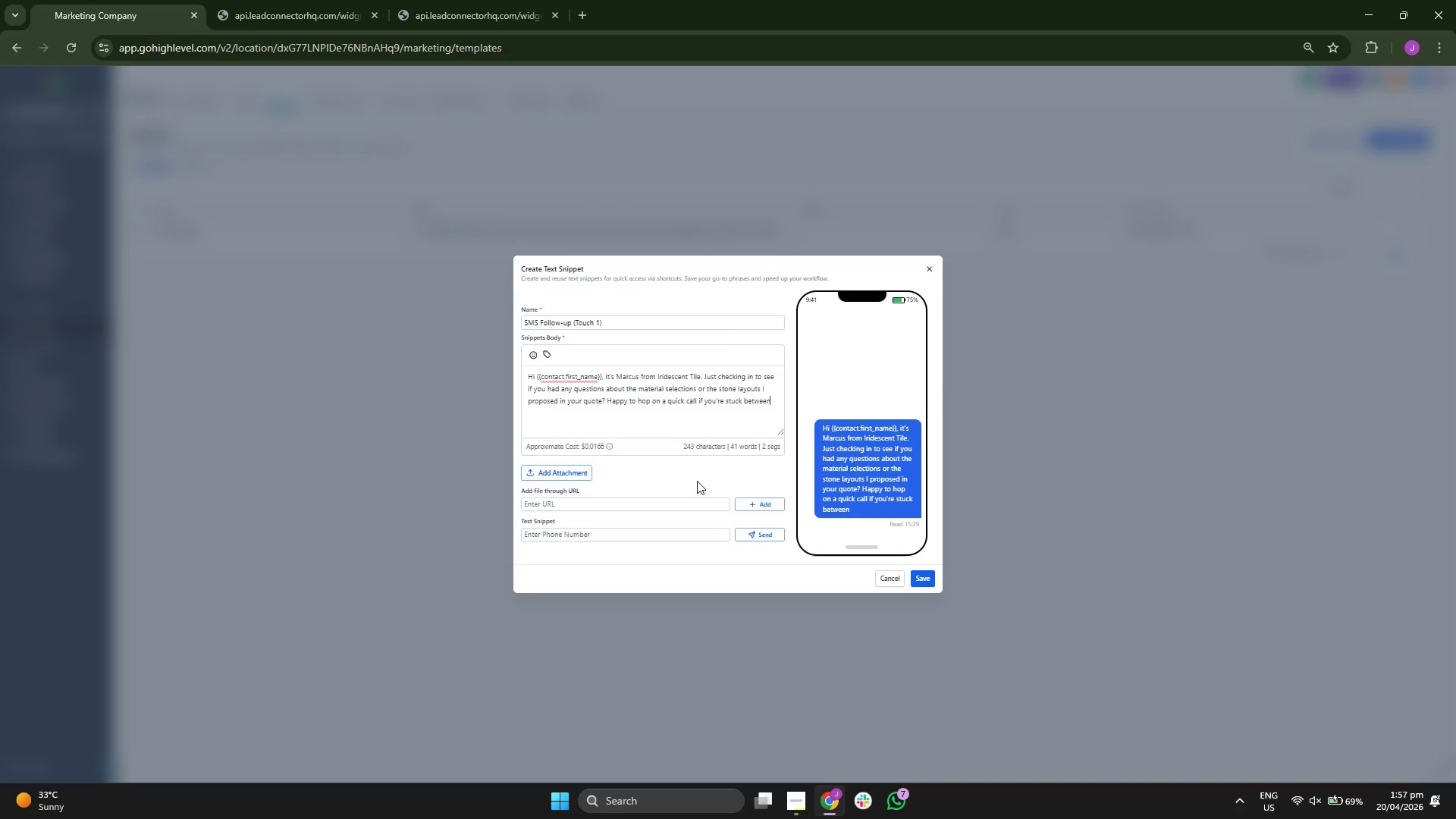 
key(Enter)
 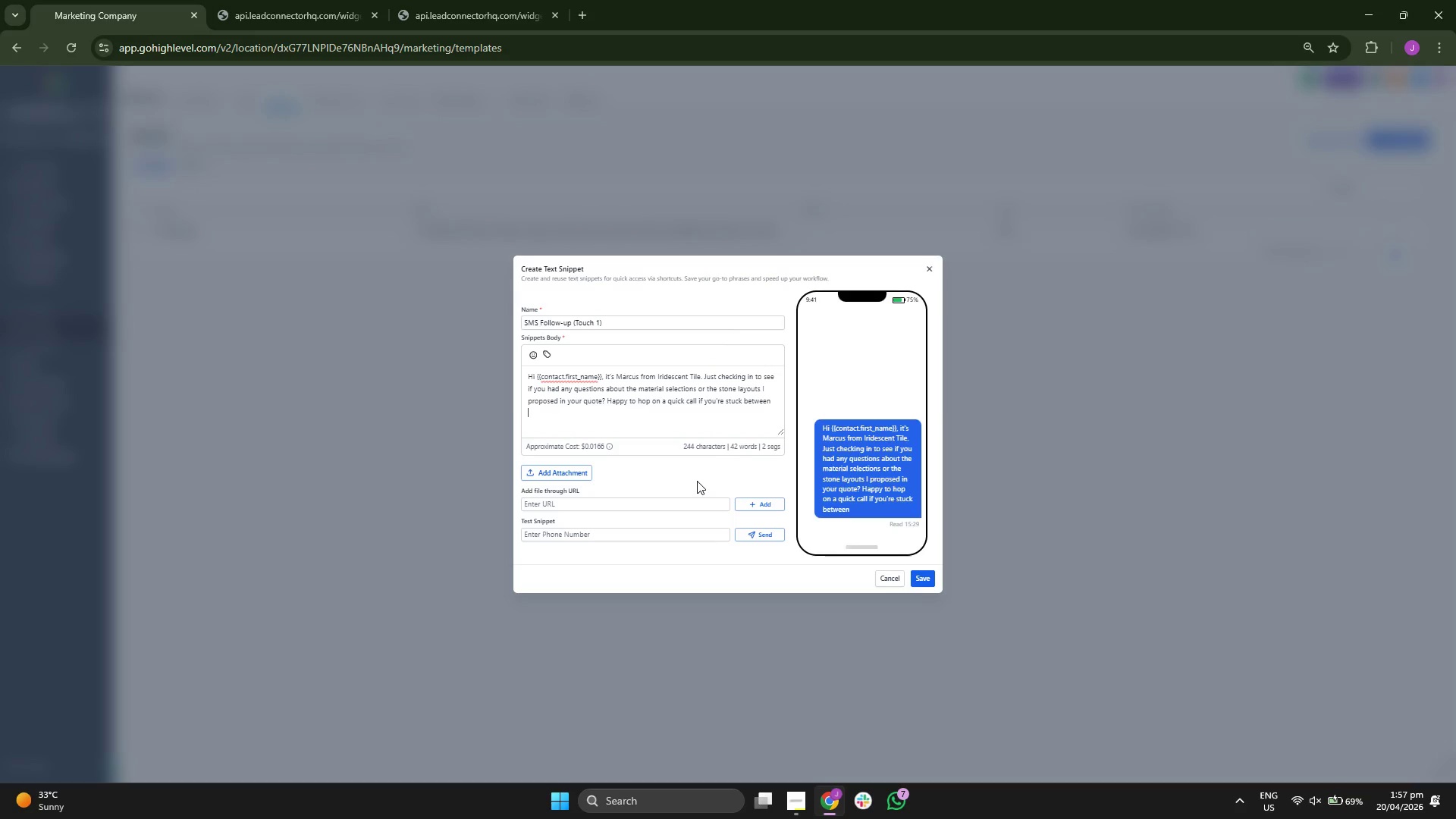 
type(o)
key(Backspace)
key(Backspace)
type( top)
key(Backspace)
key(Backspace)
key(Backspace)
type(options!)
 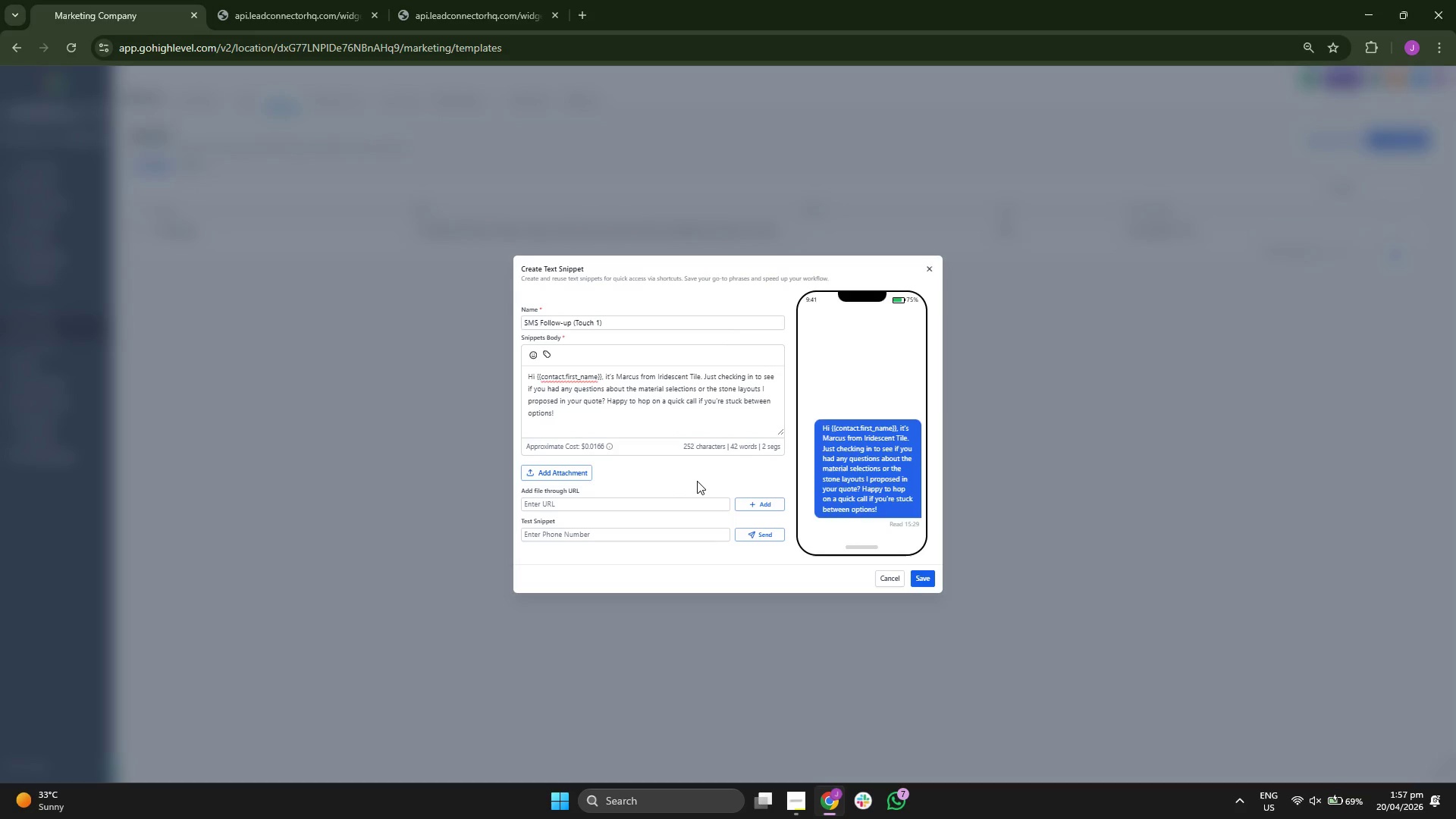 
double_click([553, 391])
 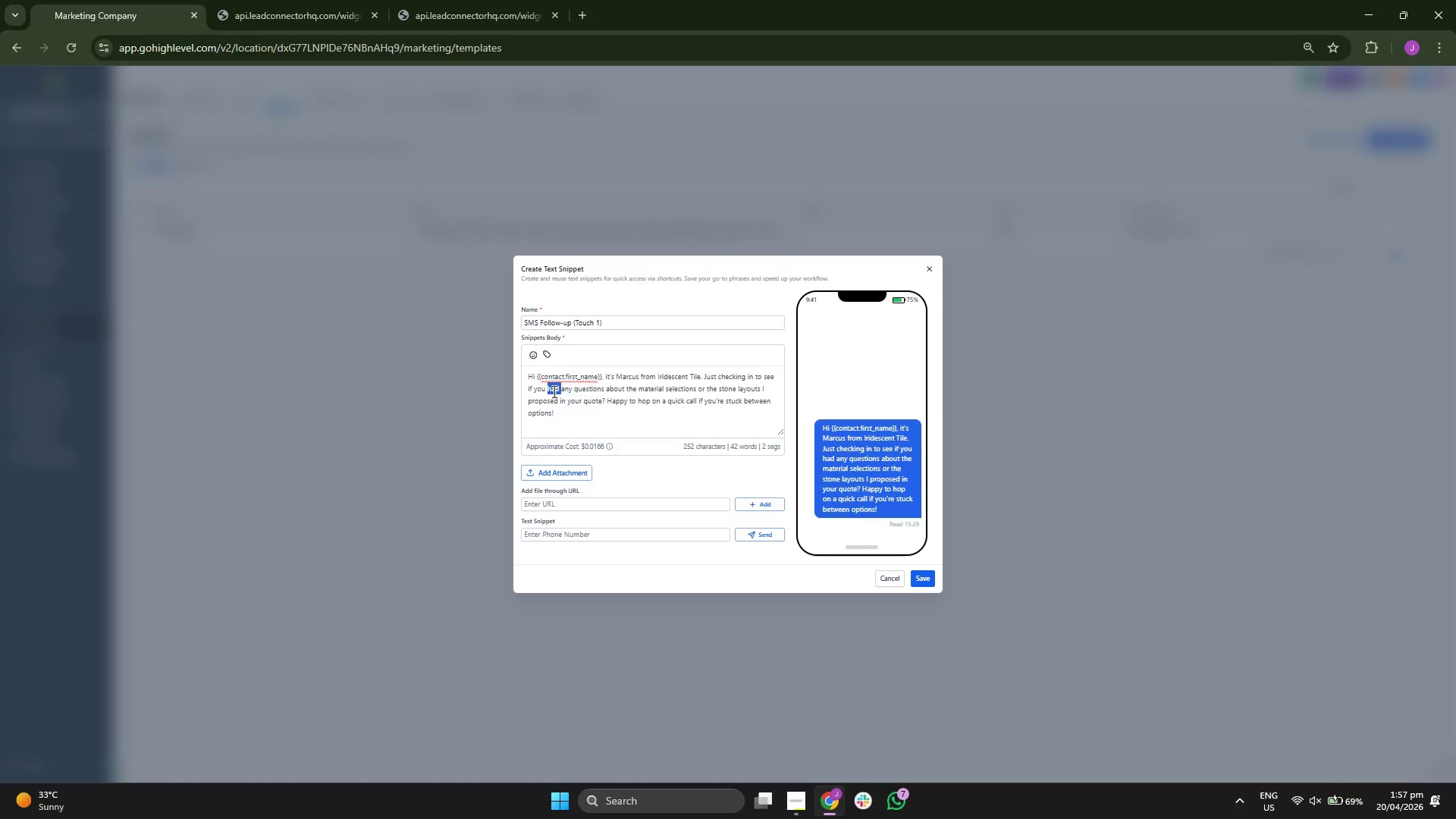 
triple_click([553, 391])
 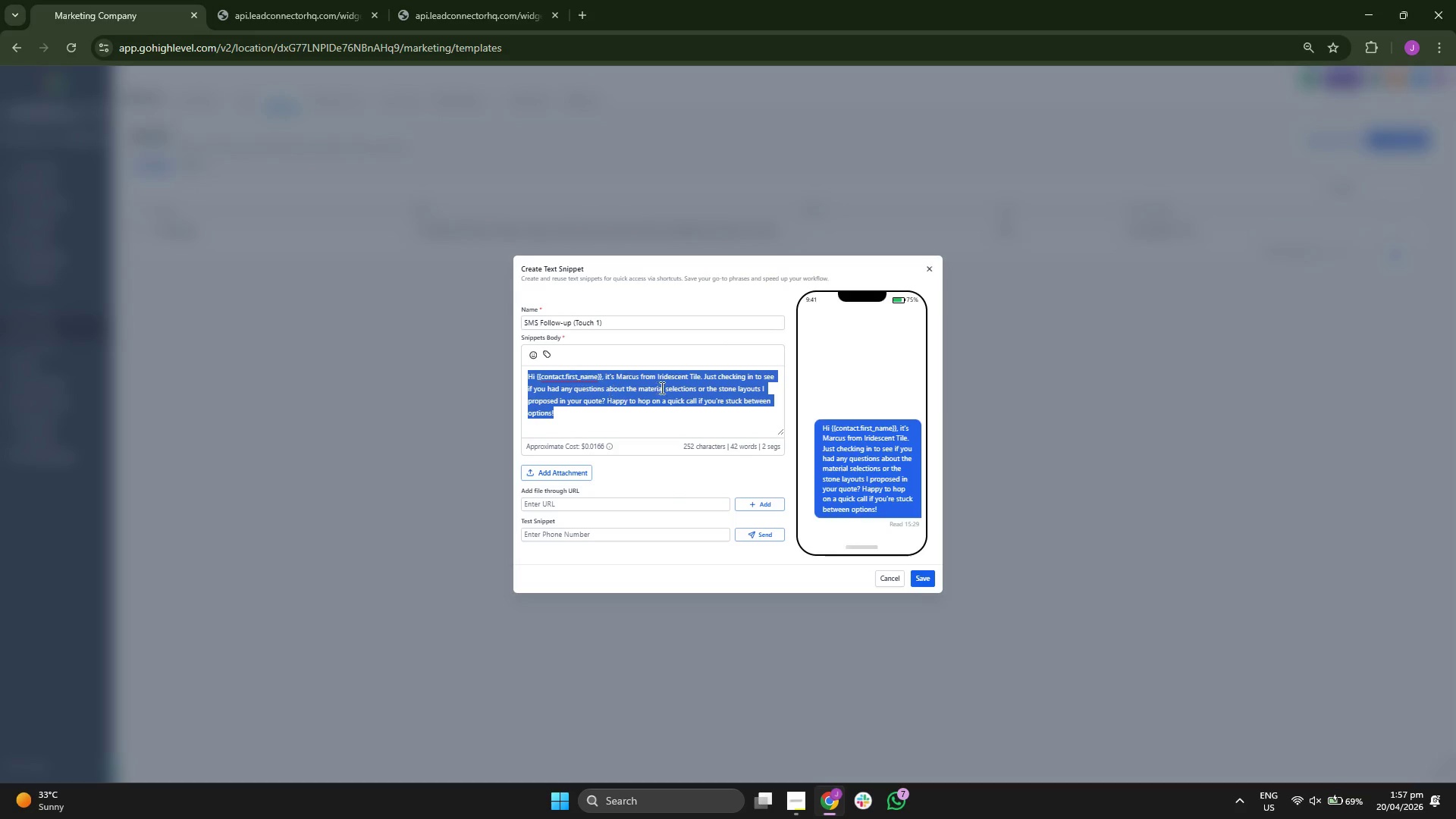 
triple_click([677, 391])
 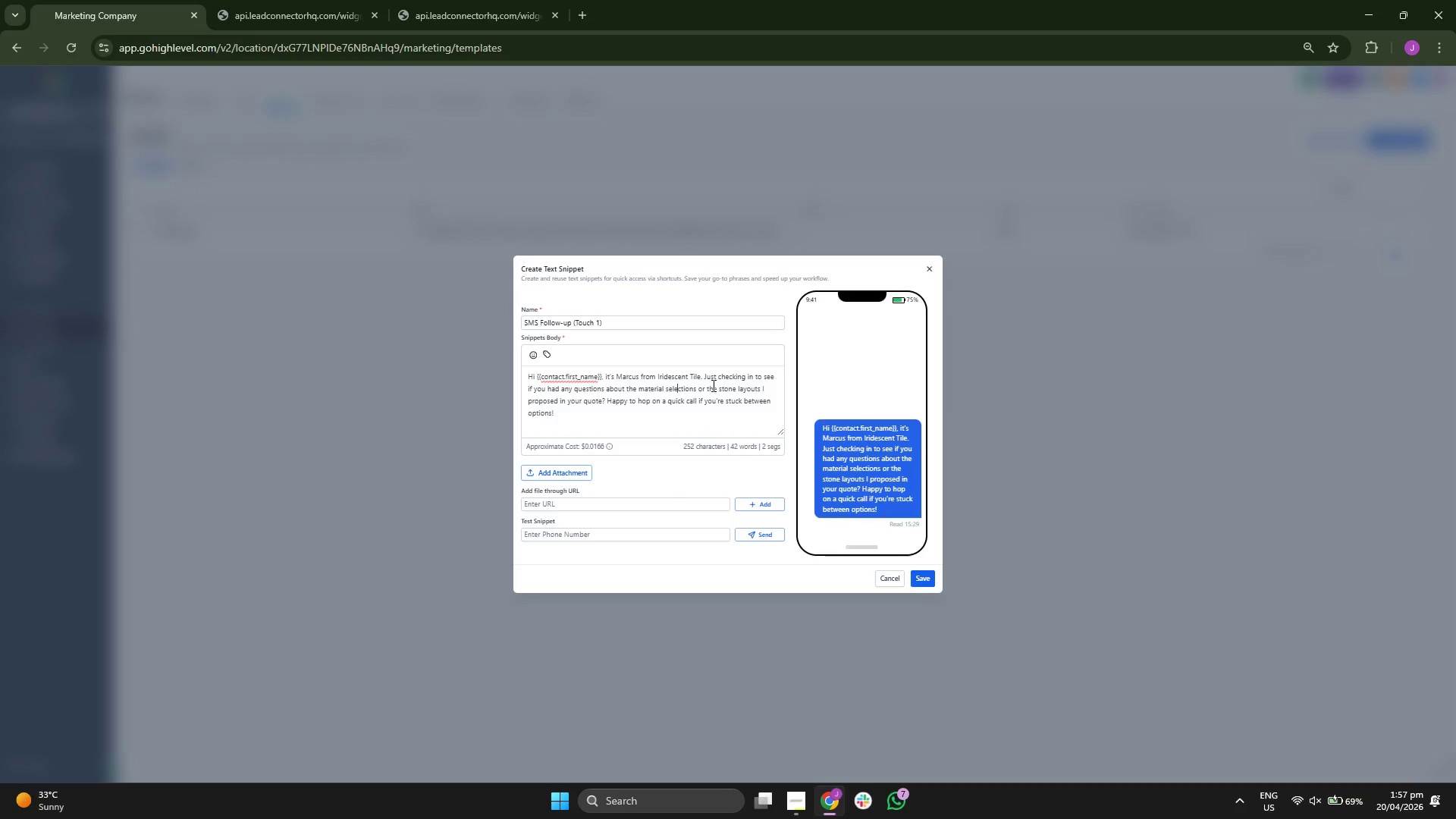 
double_click([705, 378])
 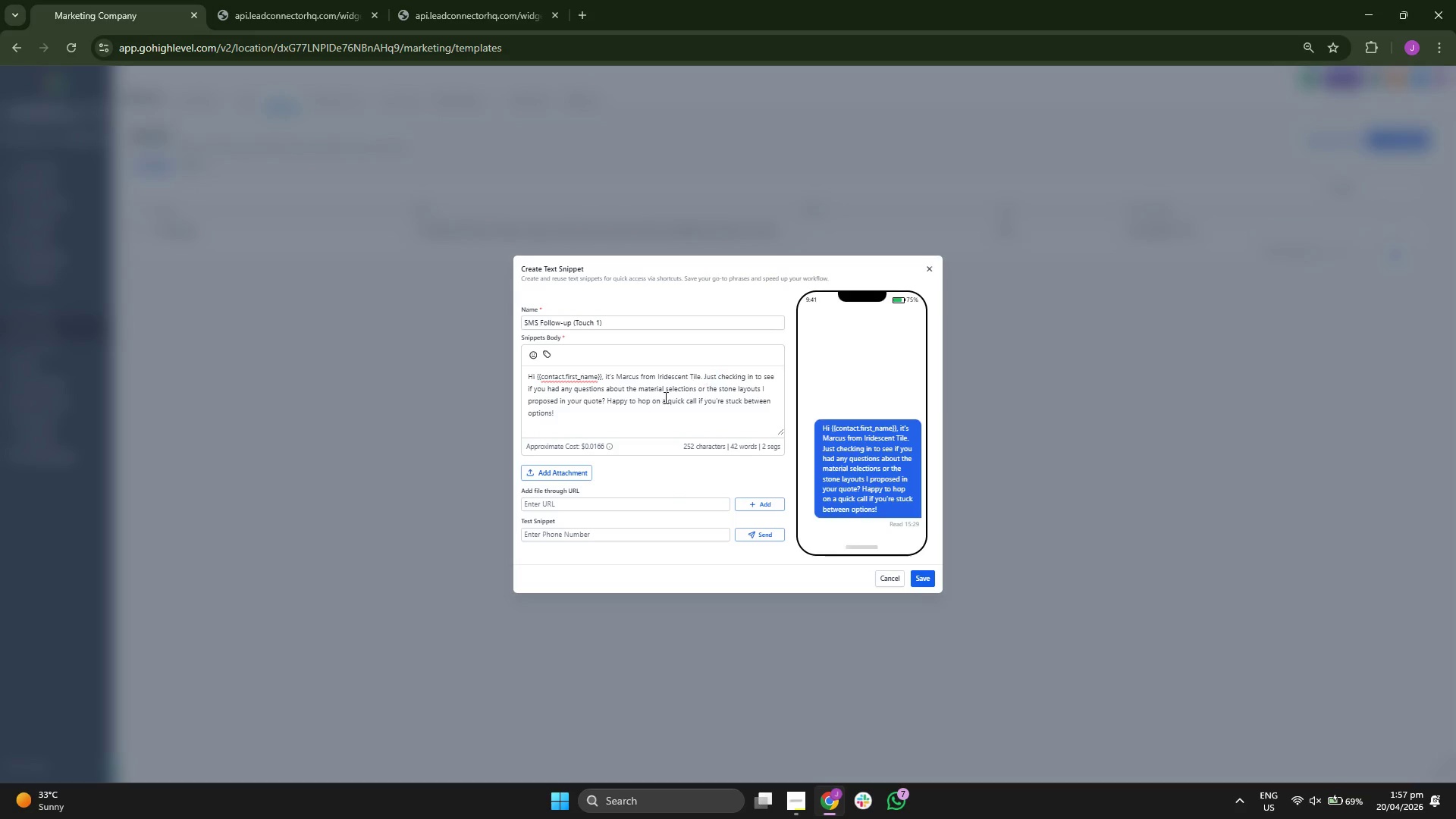 
triple_click([664, 397])
 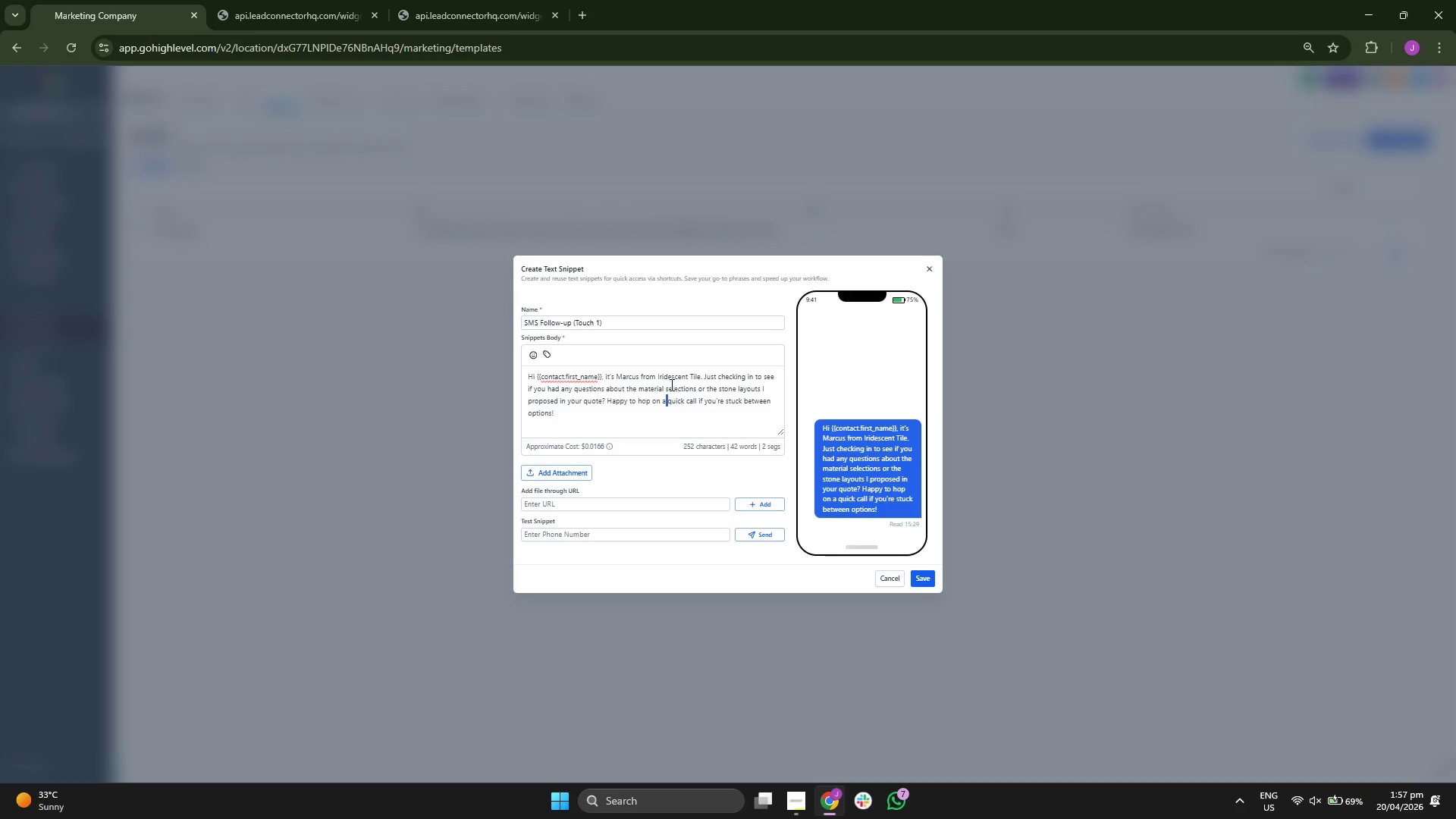 
double_click([670, 384])
 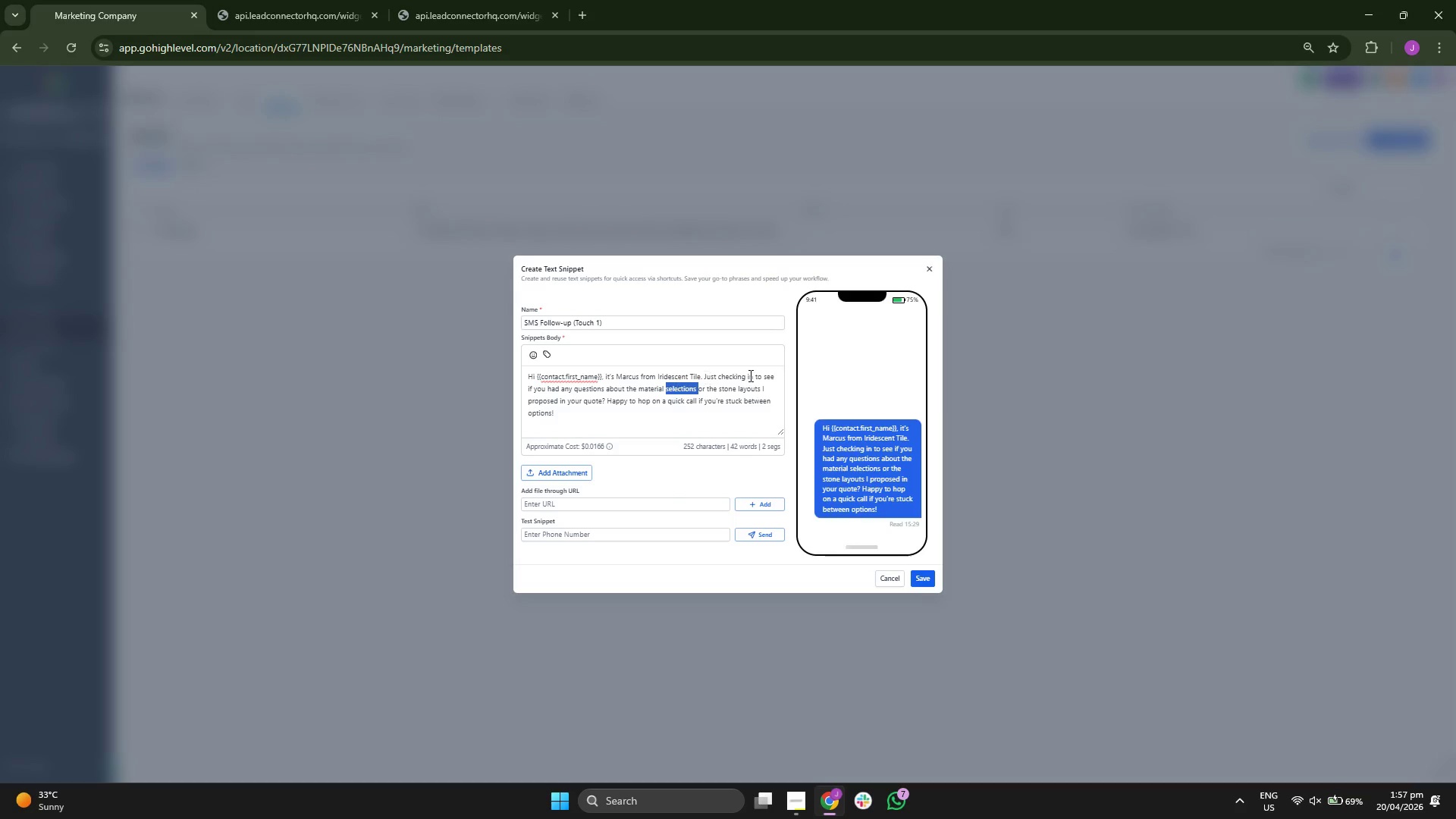 
triple_click([755, 375])
 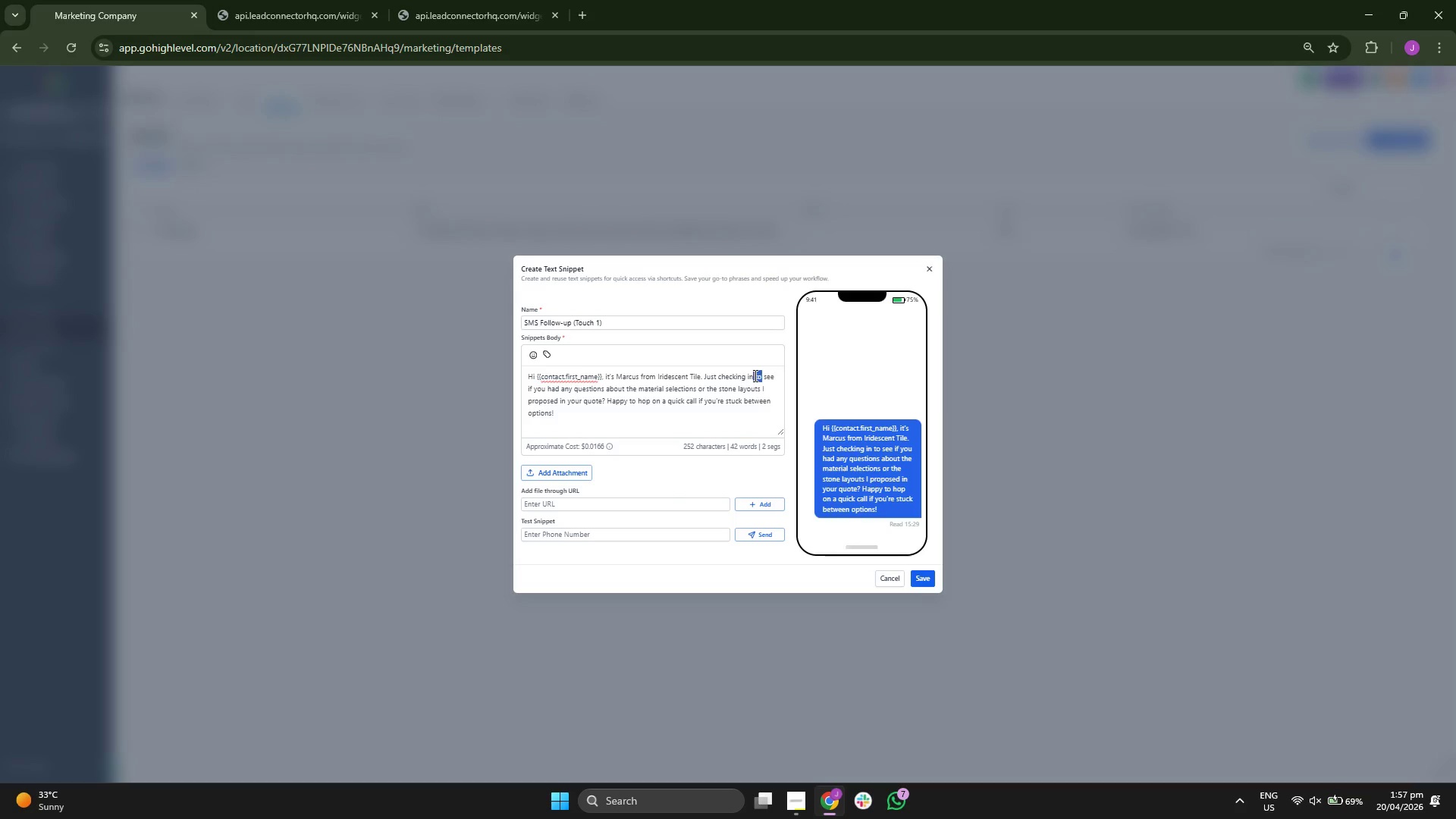 
triple_click([754, 375])
 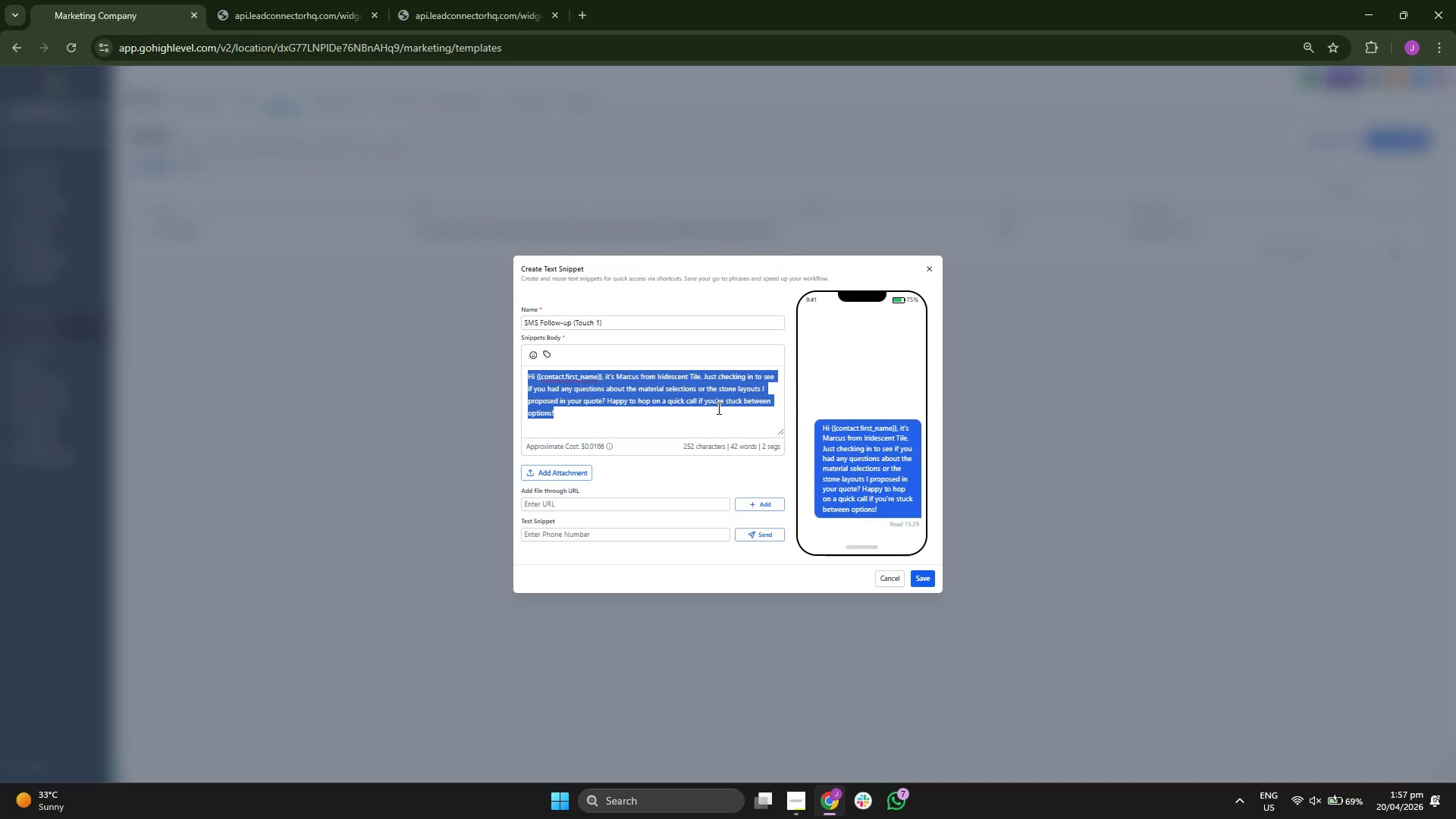 
left_click([717, 408])
 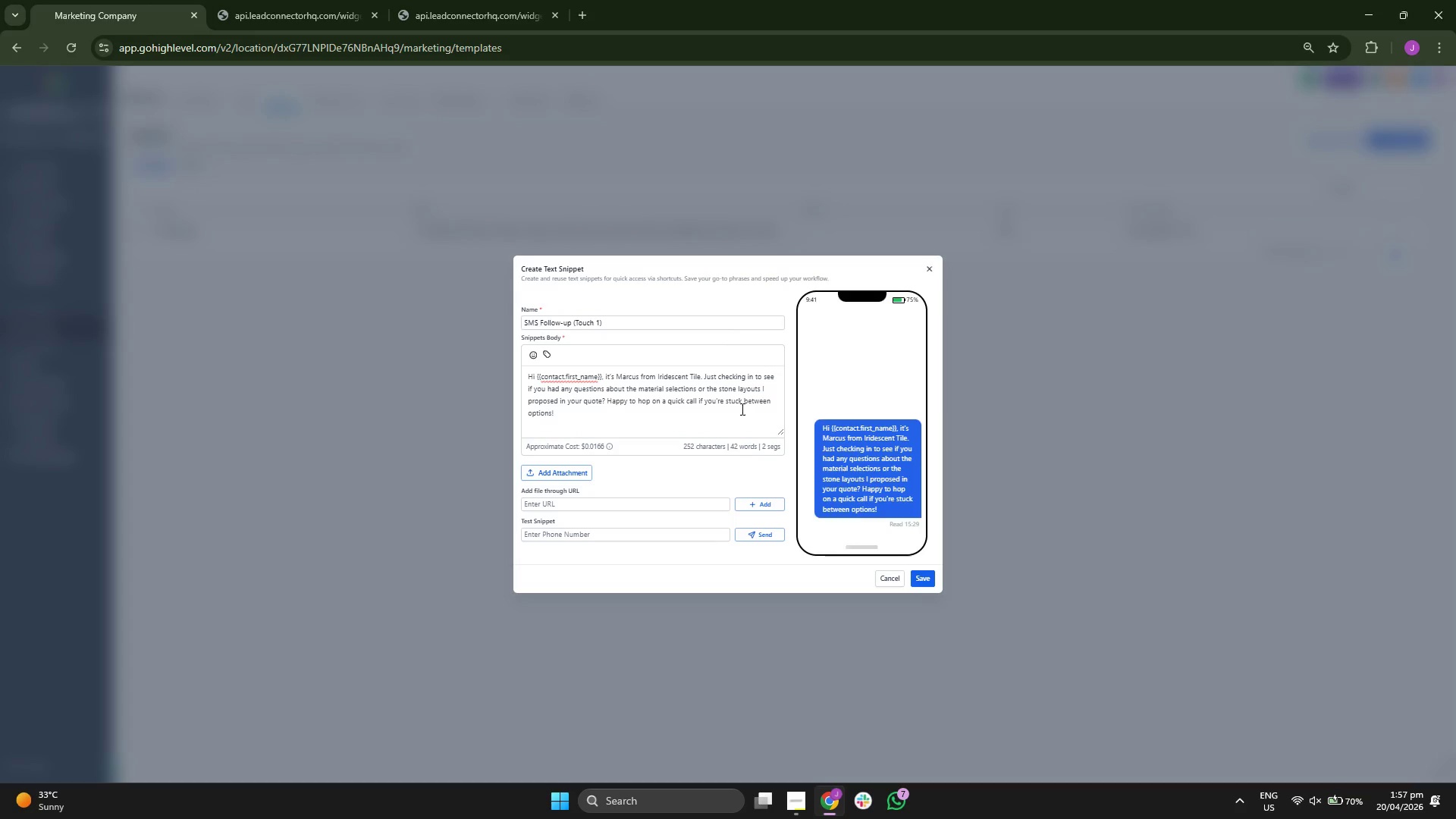 
wait(6.72)
 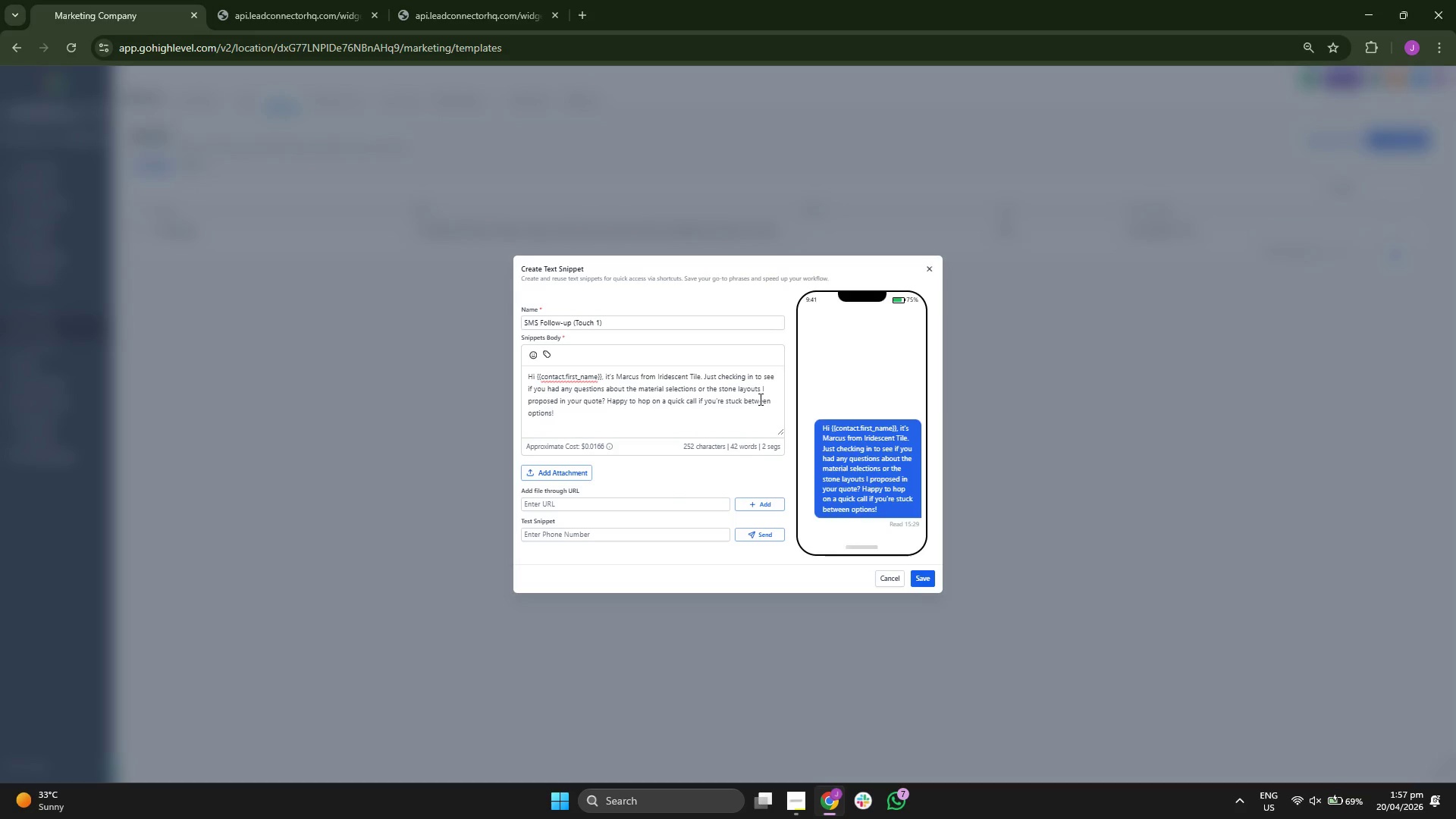 
left_click([925, 574])
 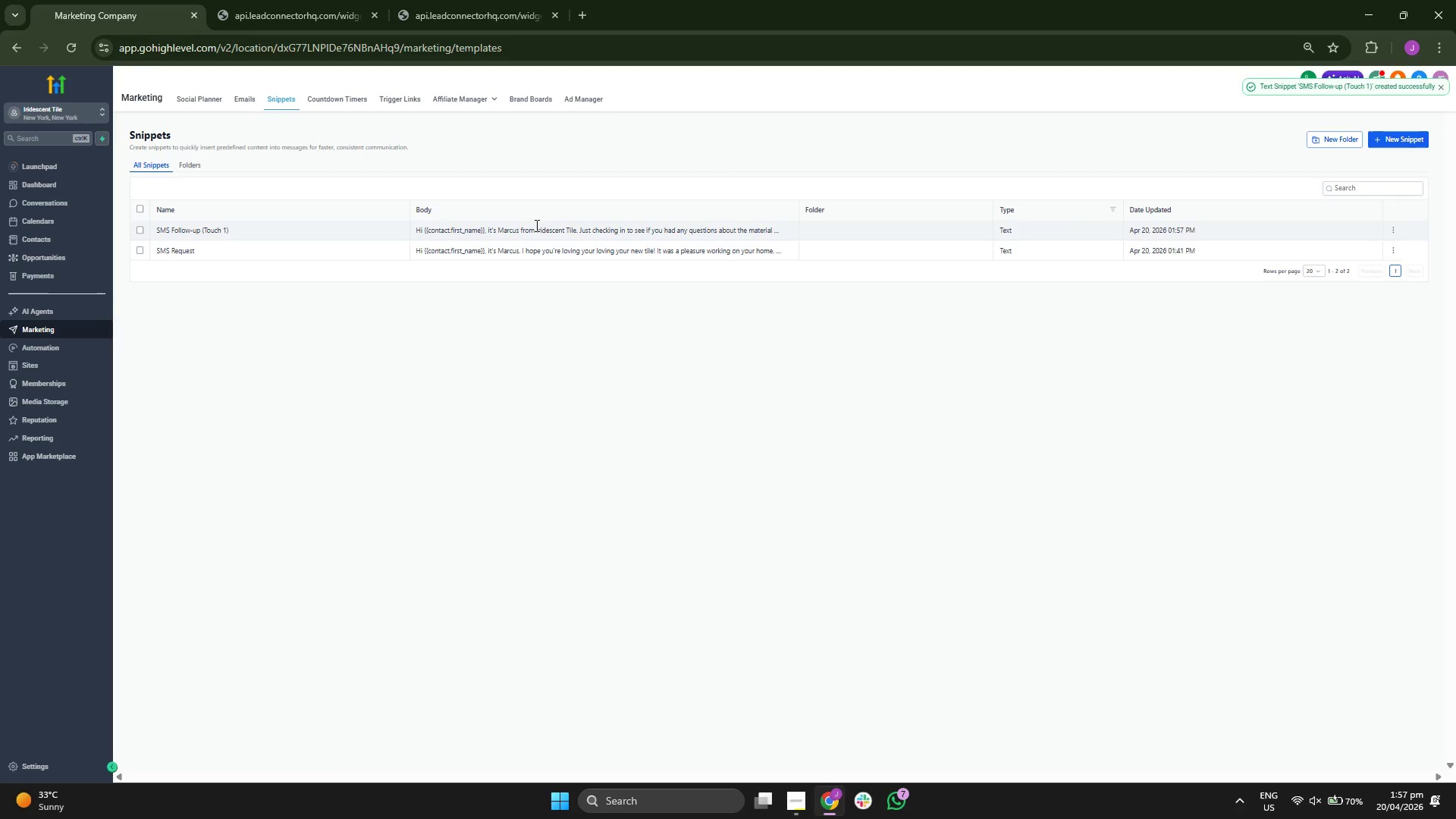 
wait(7.22)
 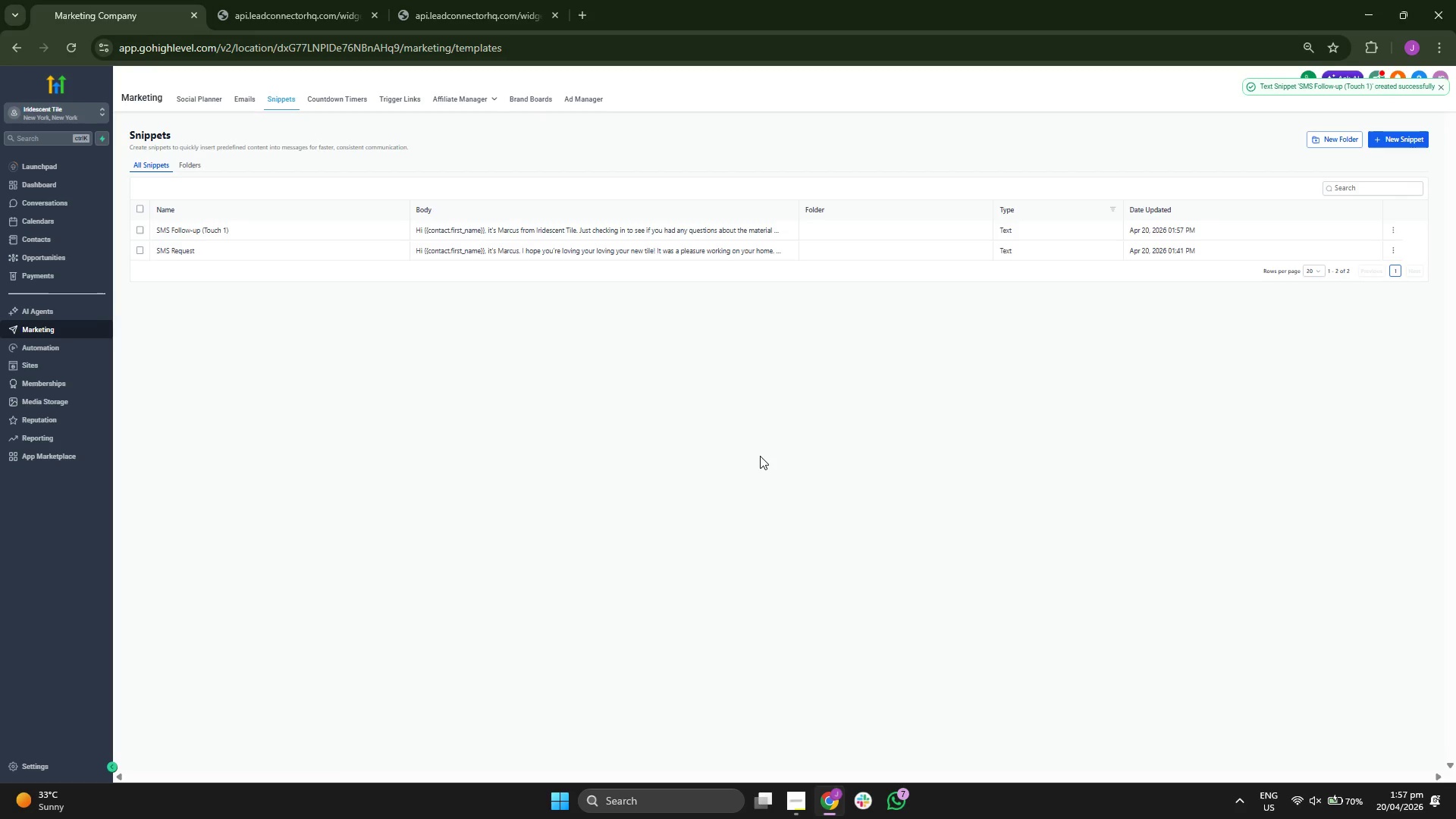 
left_click([64, 184])
 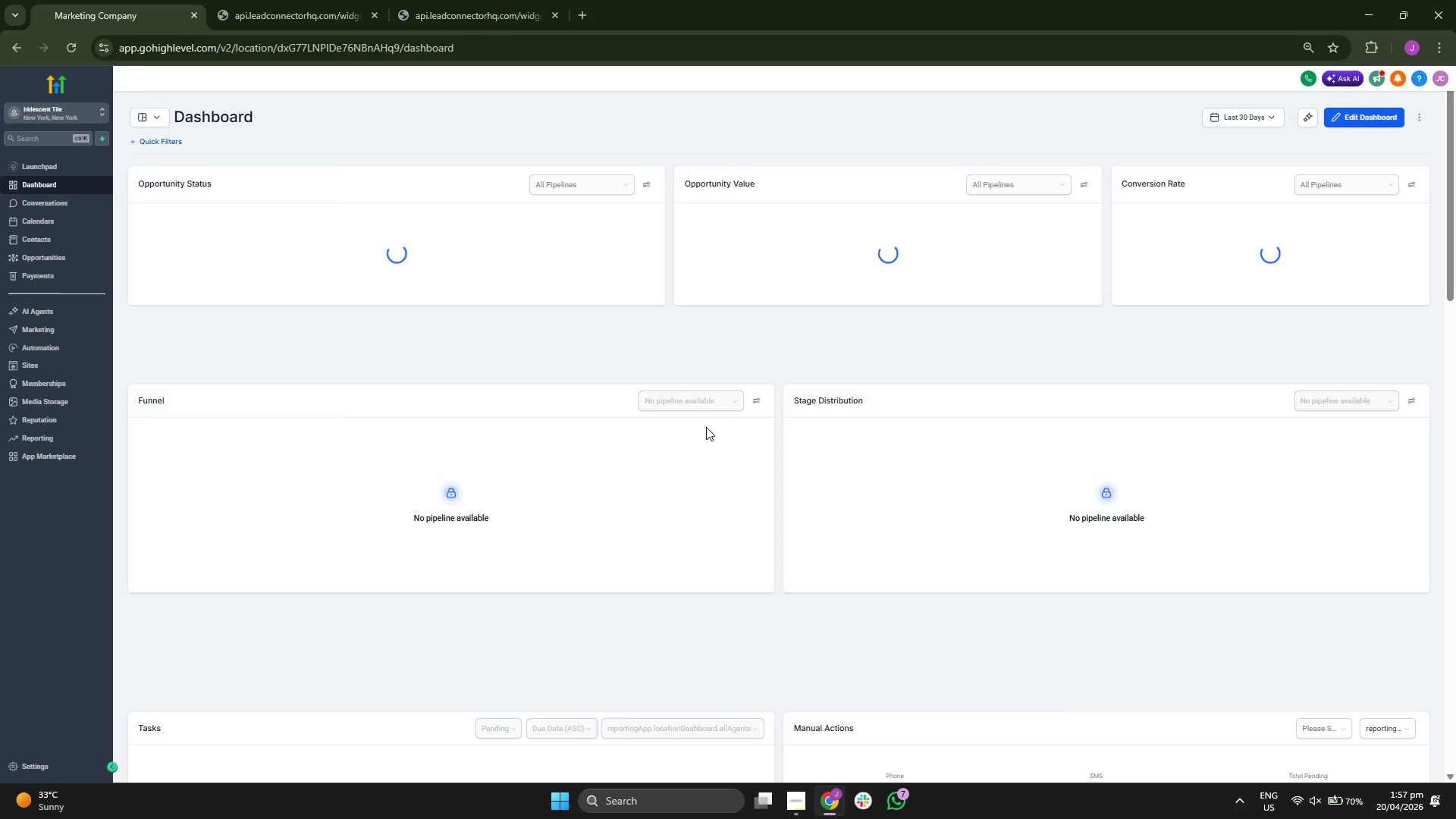 
scroll: coordinate [611, 415], scroll_direction: down, amount: 2.0
 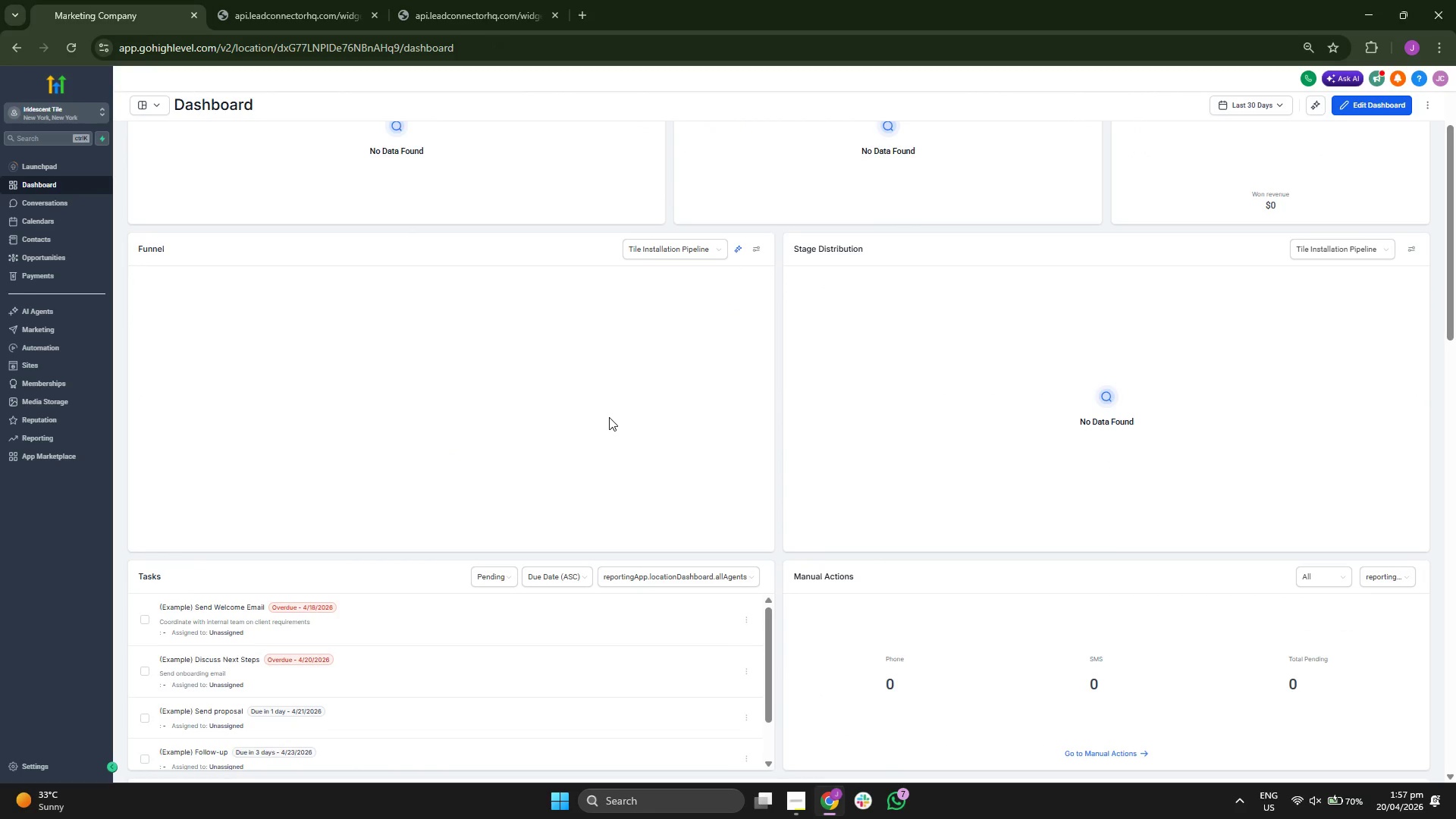 
scroll: coordinate [419, 375], scroll_direction: up, amount: 3.0
 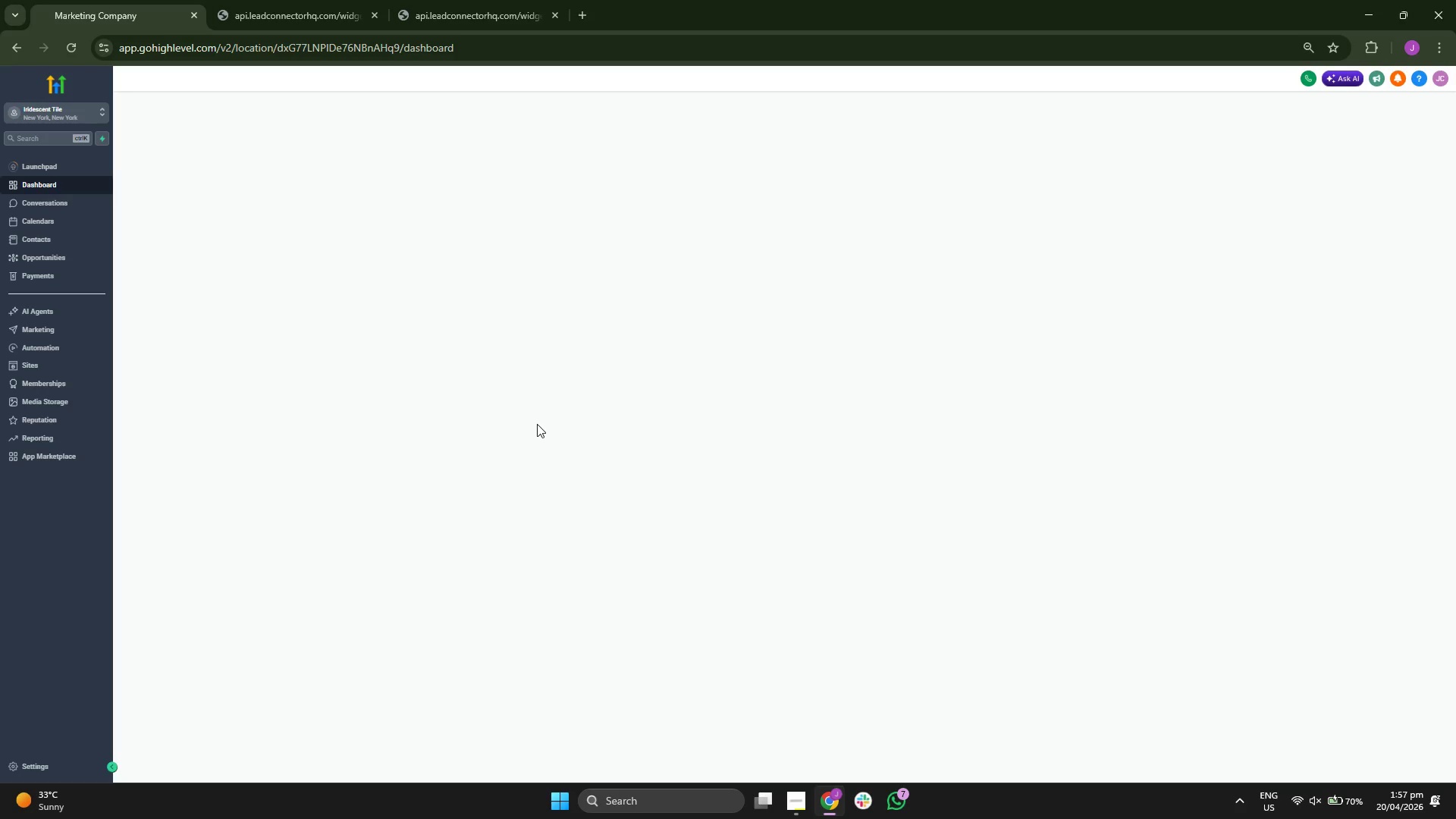 
wait(12.79)
 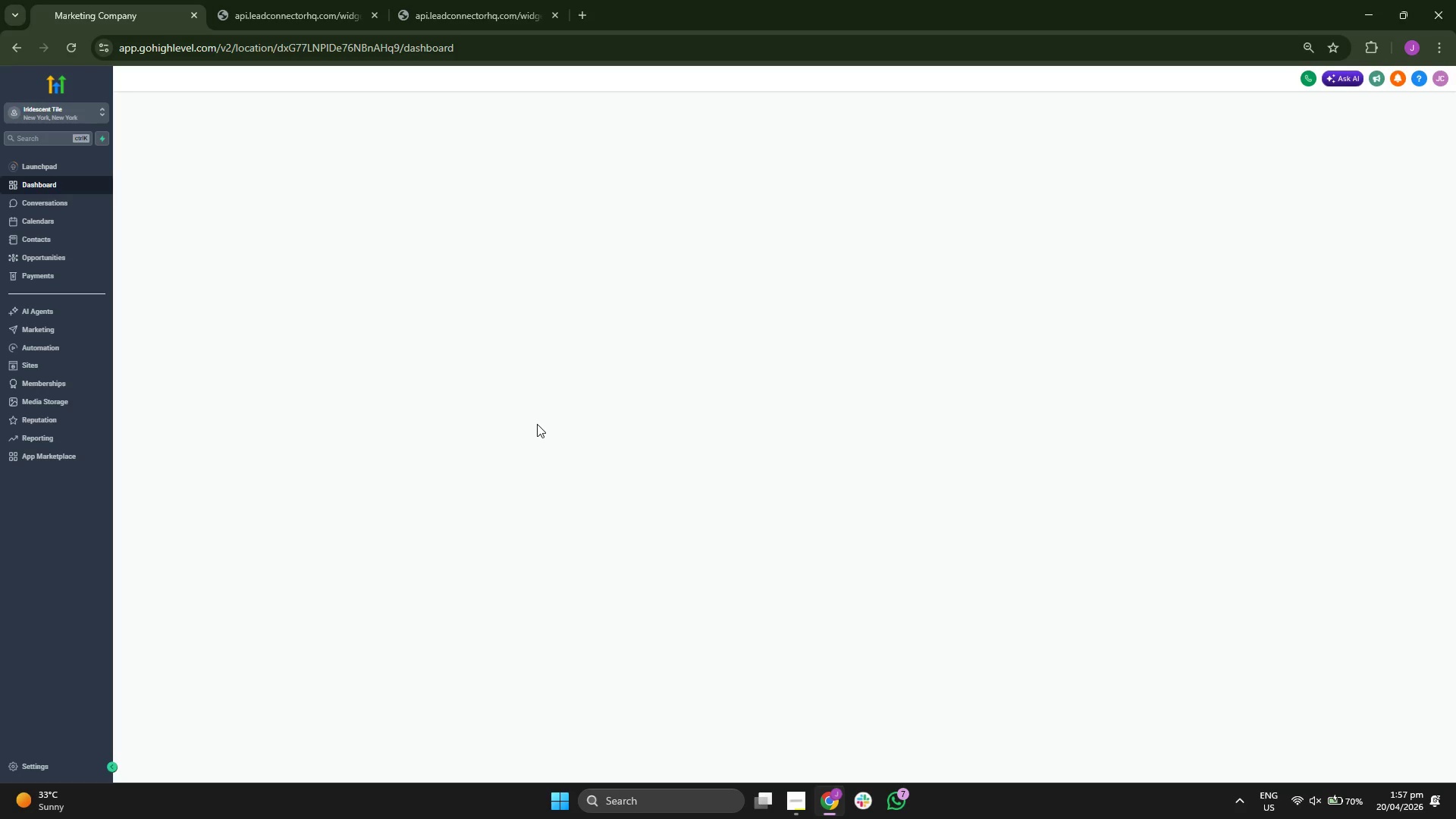 
scroll: coordinate [474, 445], scroll_direction: down, amount: 2.0
 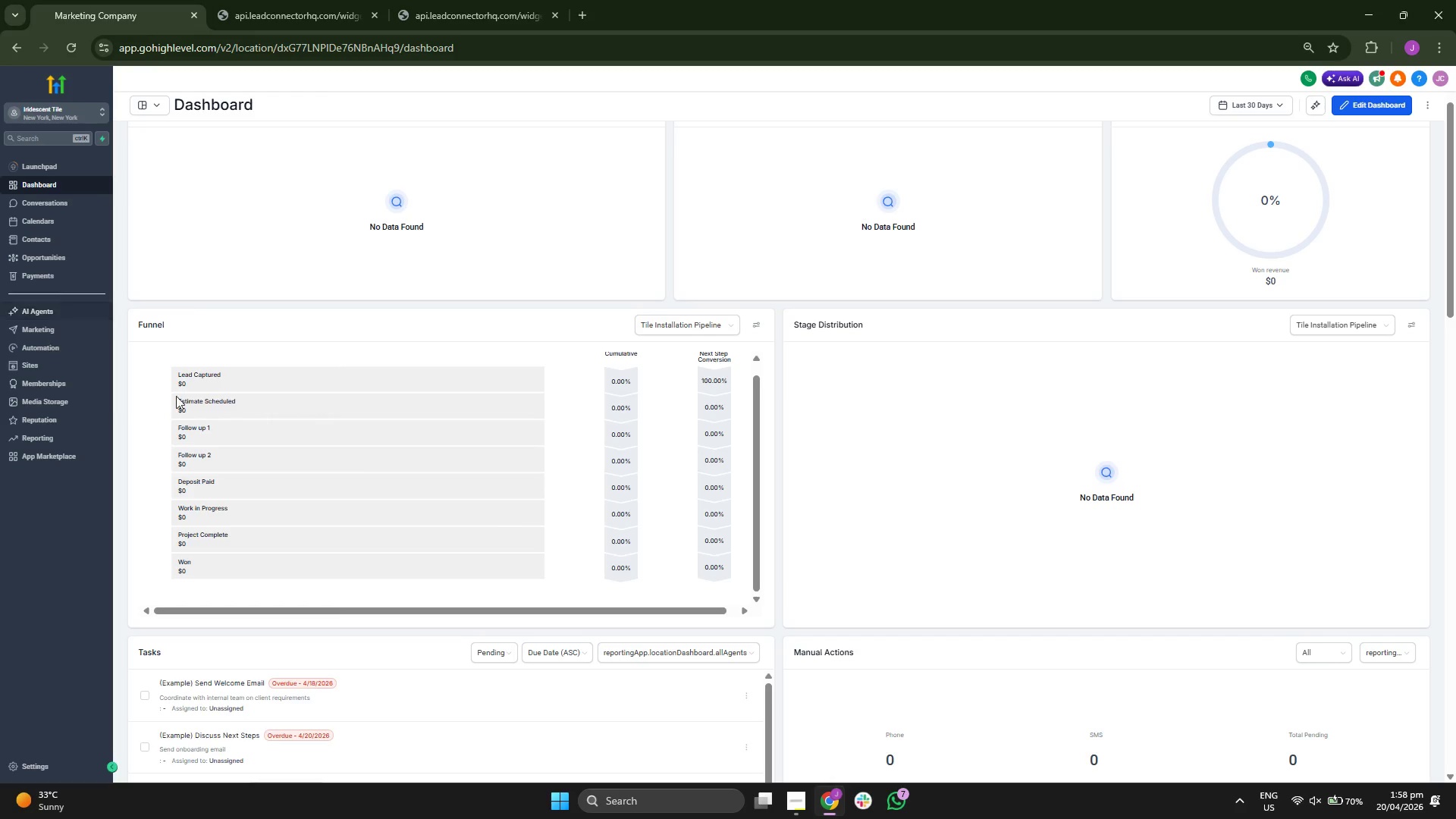 
scroll: coordinate [515, 510], scroll_direction: up, amount: 1.0
 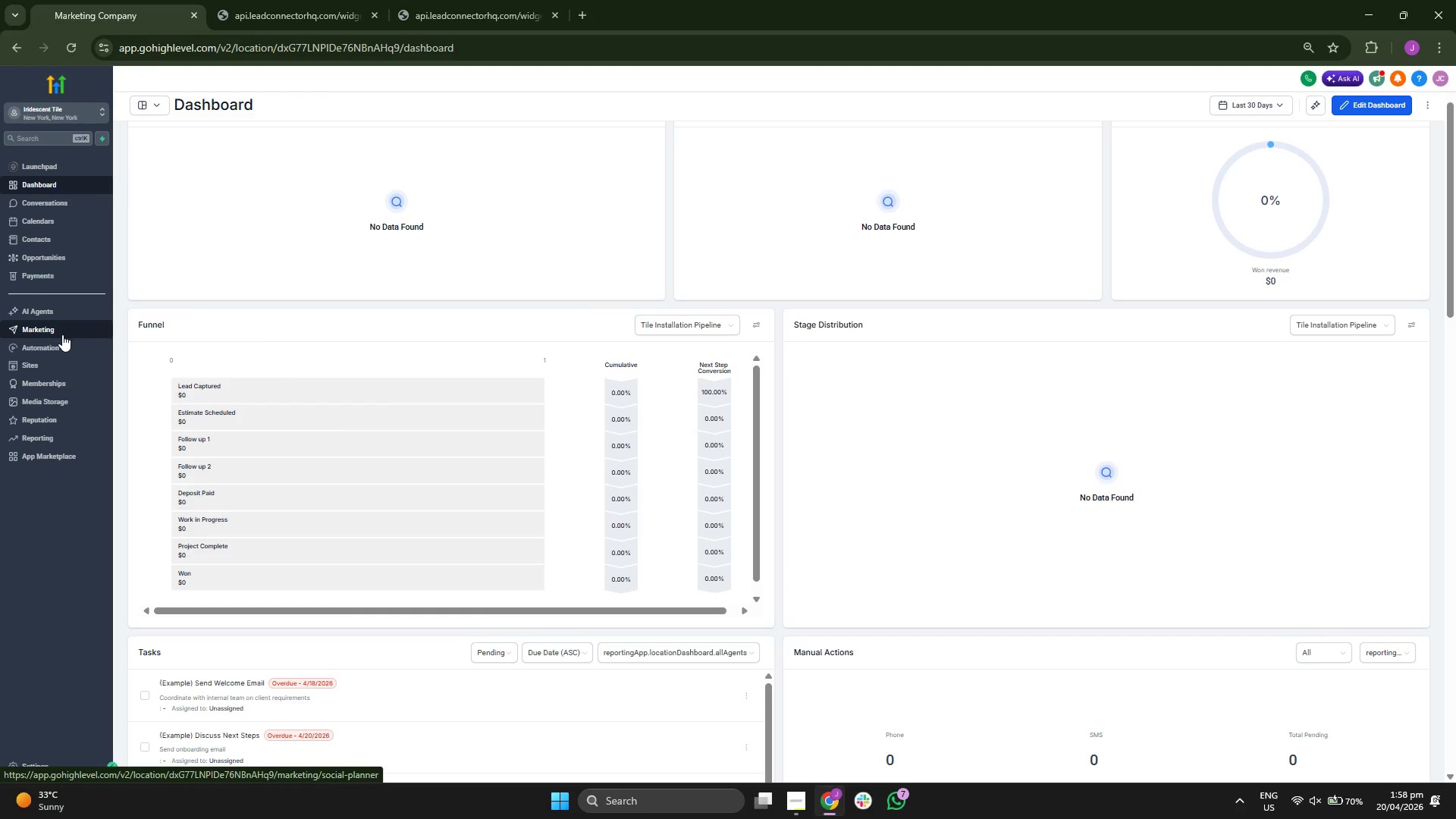 
scroll: coordinate [836, 467], scroll_direction: down, amount: 6.0
 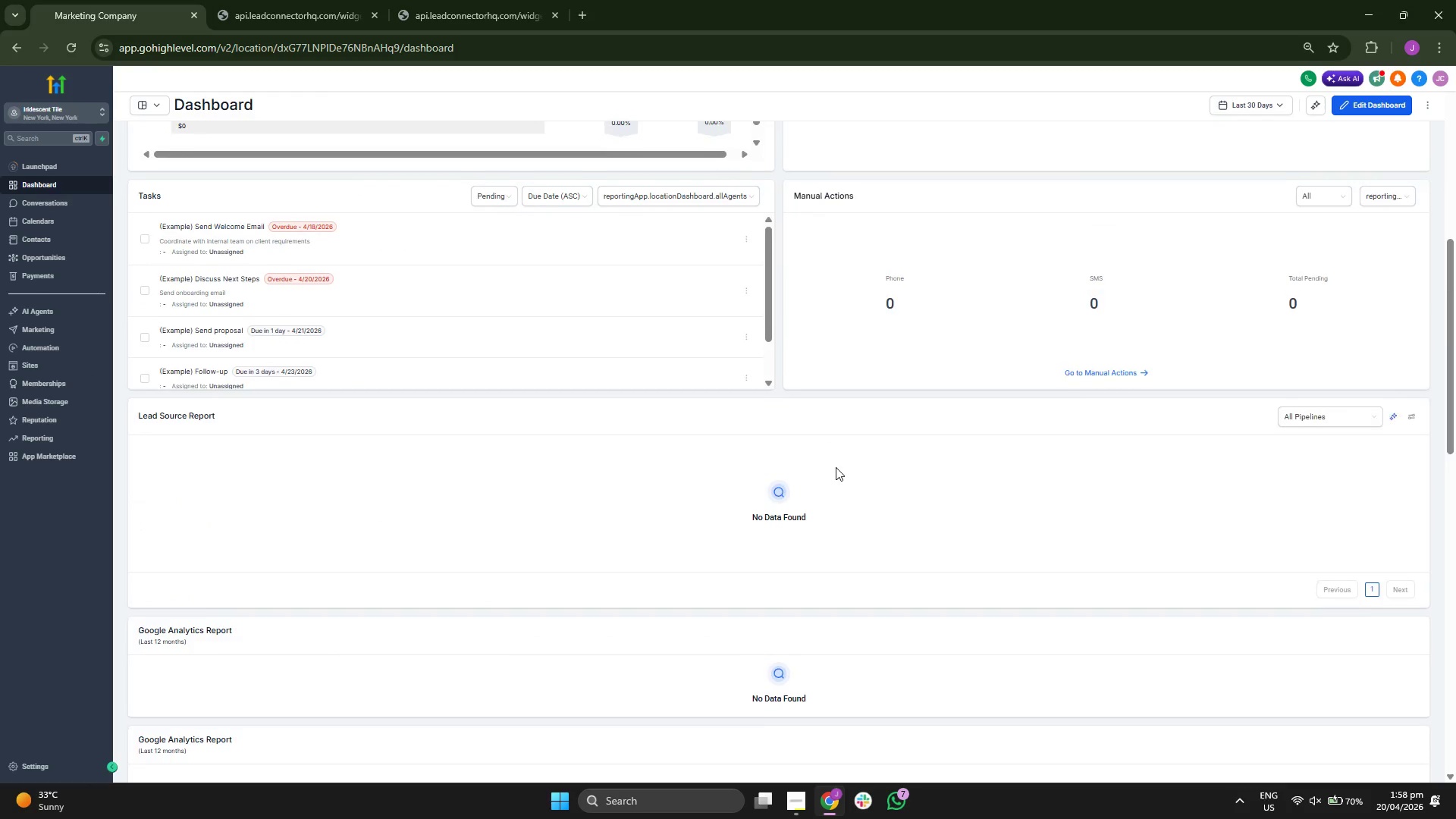 
scroll: coordinate [602, 419], scroll_direction: up, amount: 5.0
 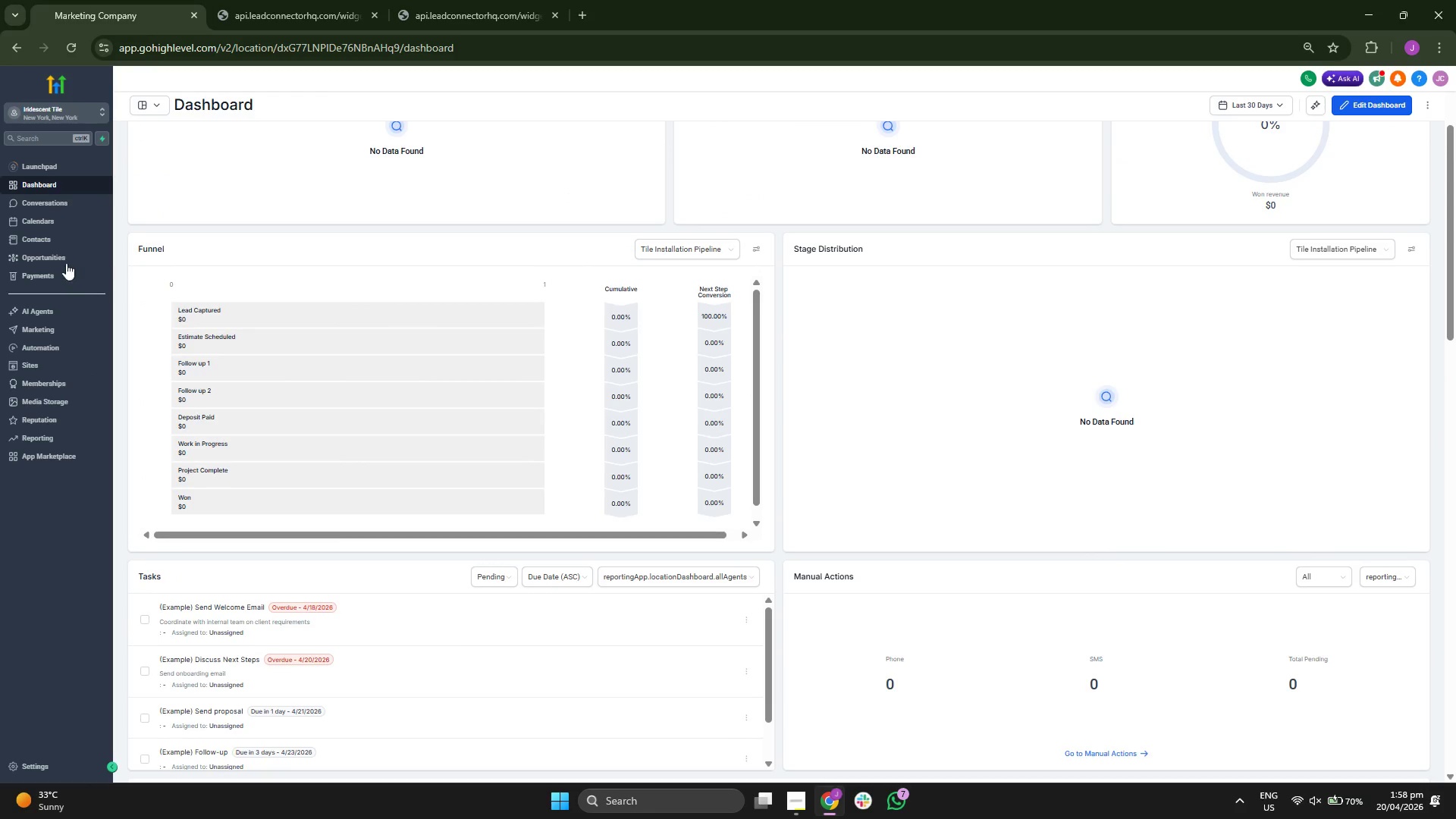 
left_click([62, 260])
 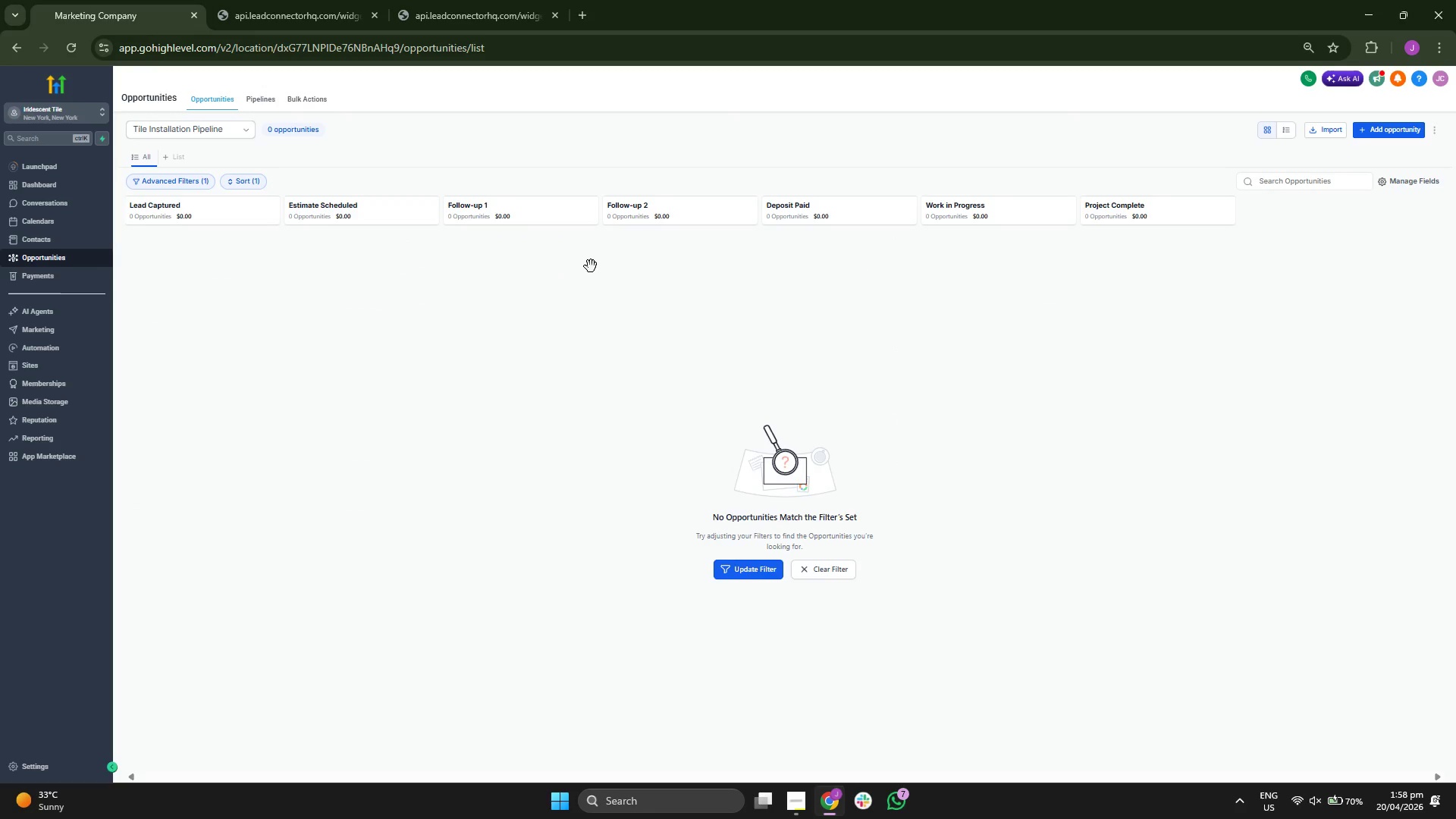 
wait(12.0)
 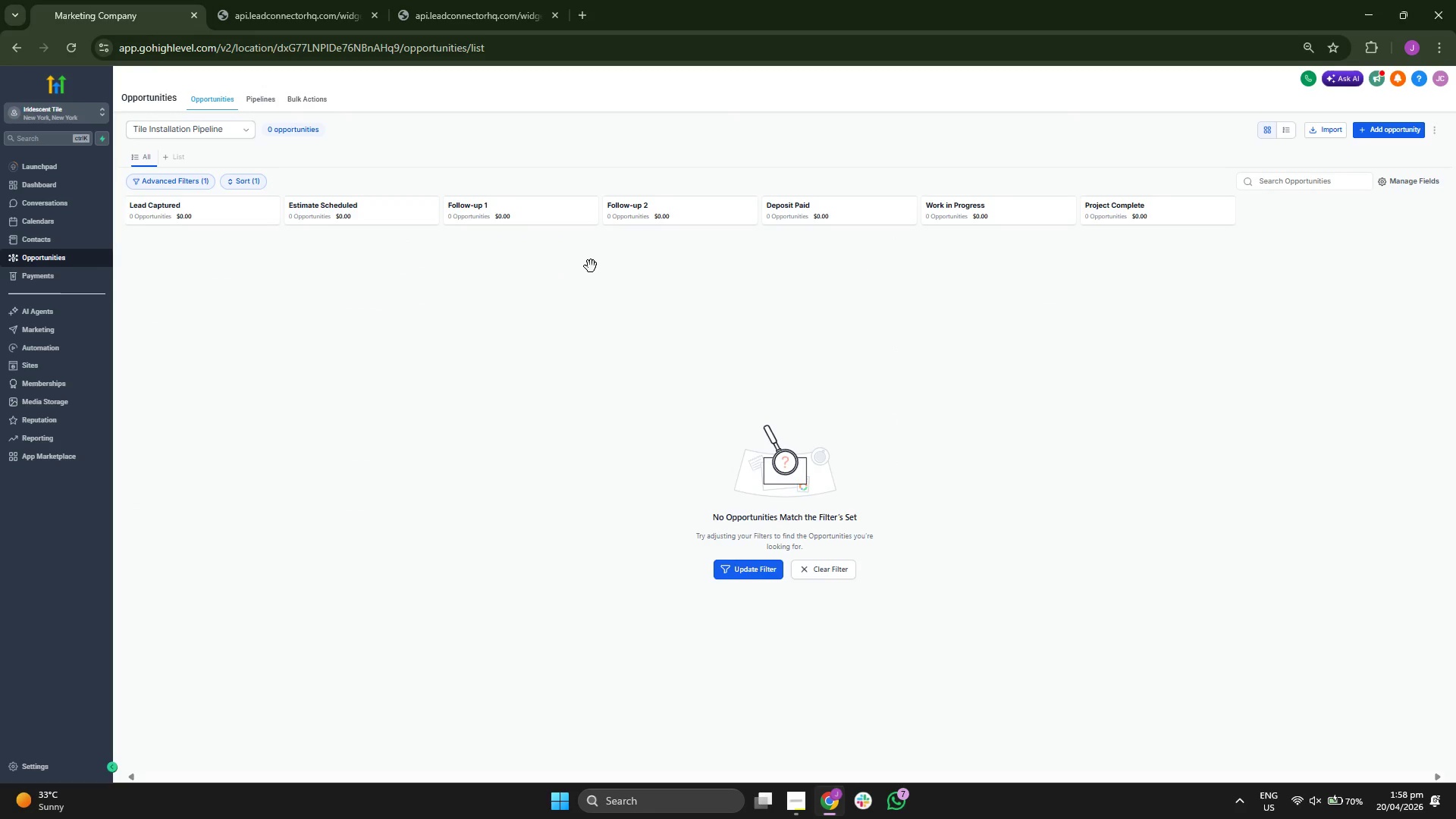 
left_click([256, 103])
 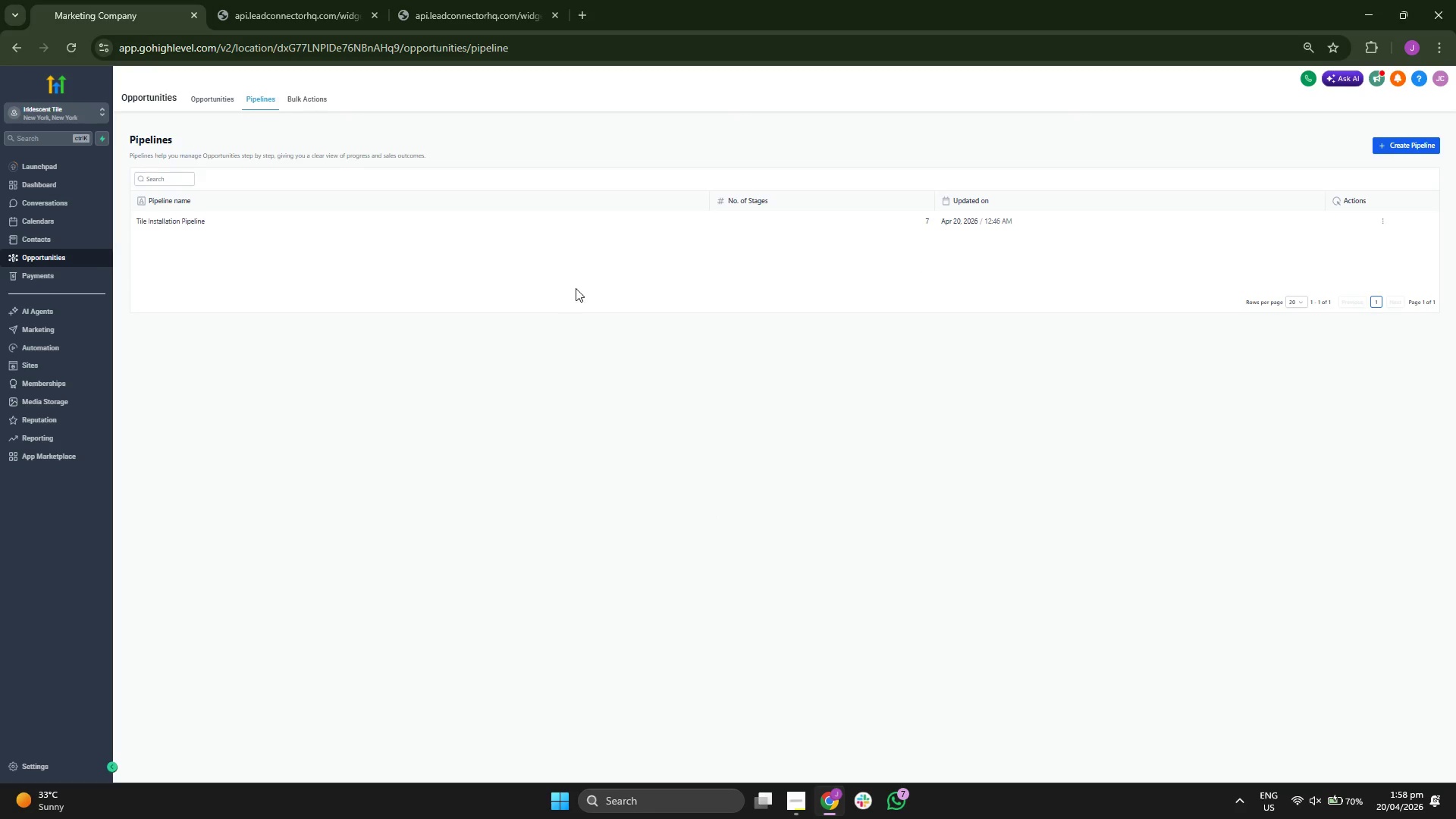 
left_click([315, 215])
 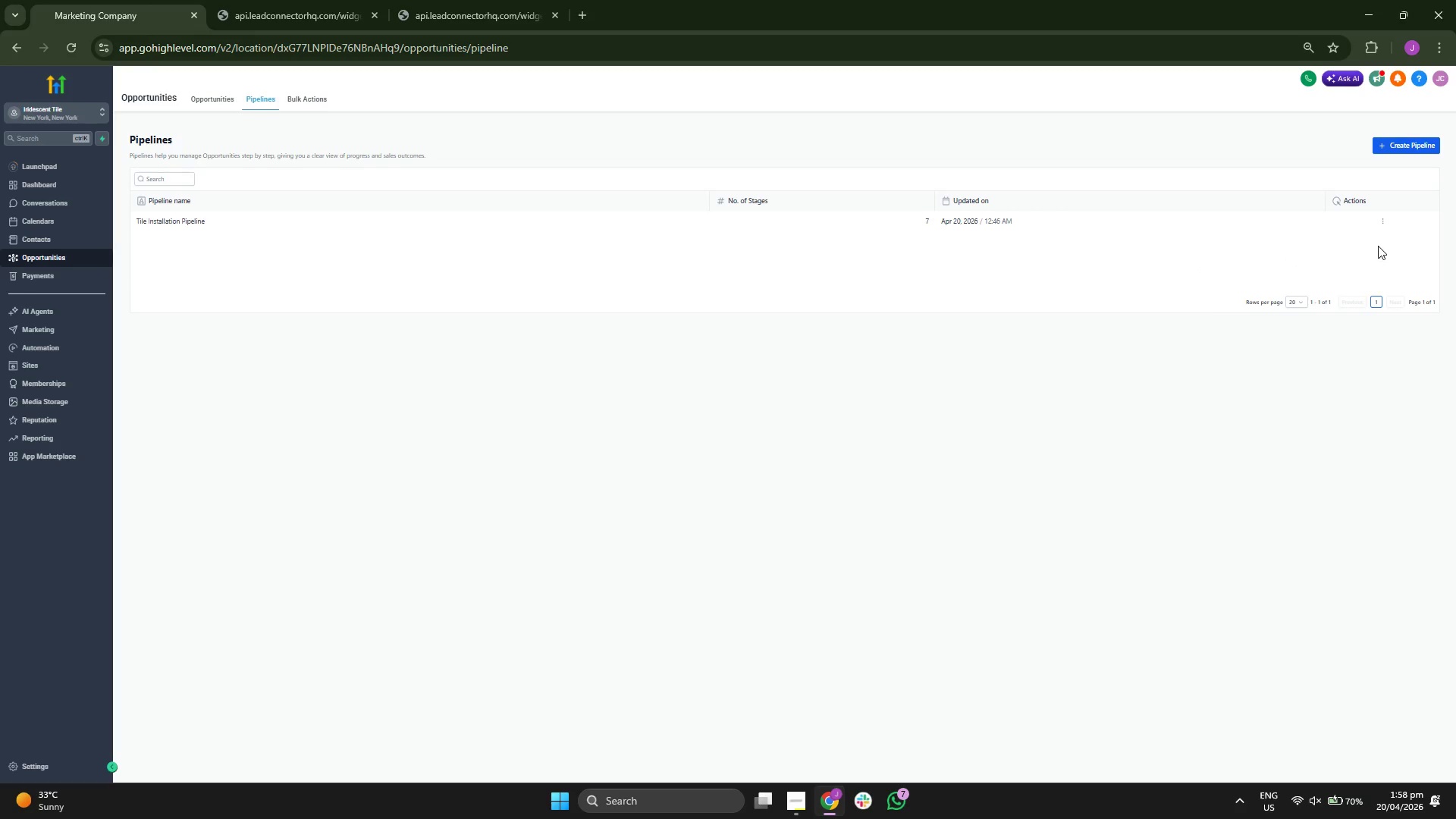 
left_click([1382, 221])
 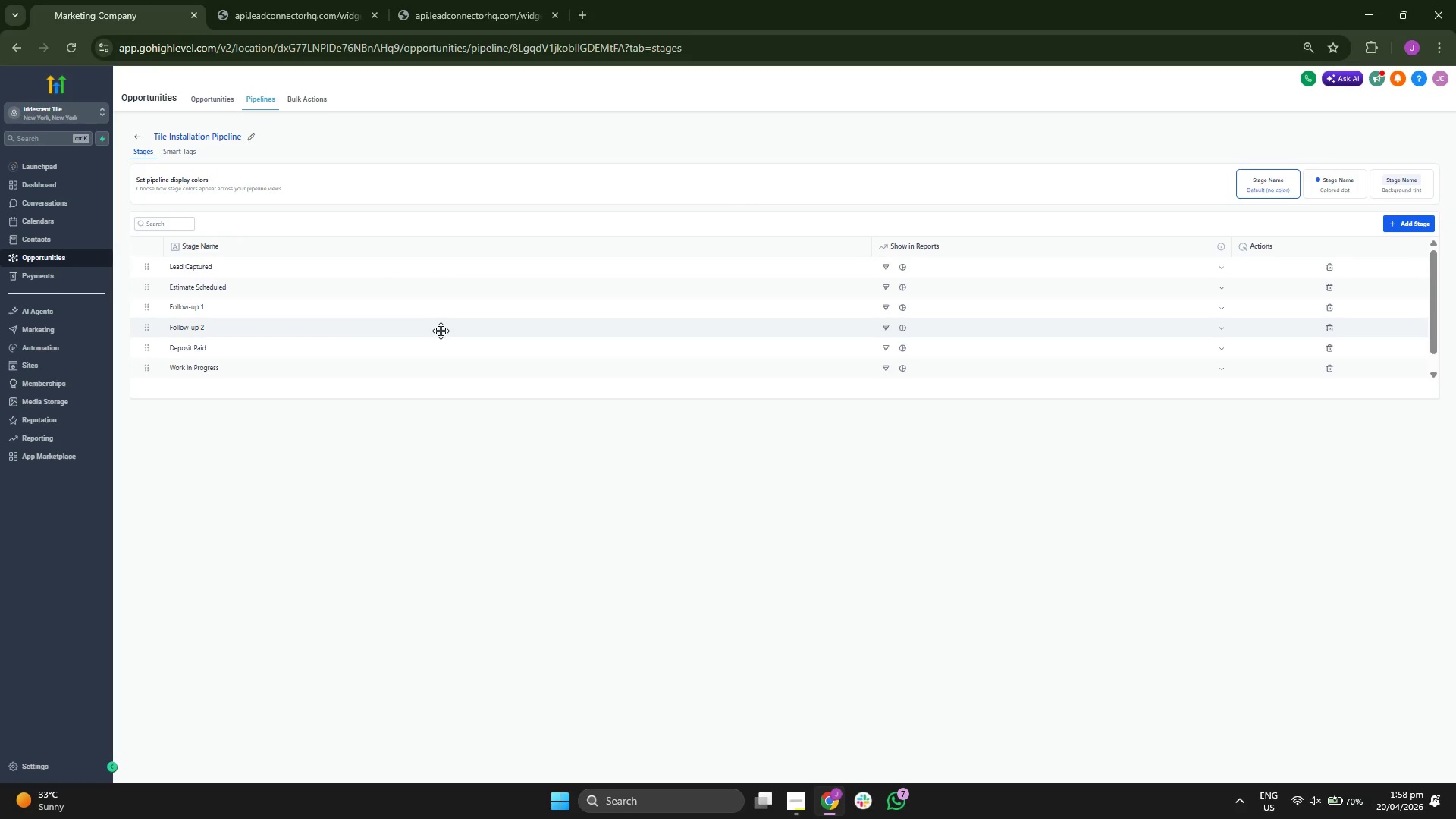 
left_click([133, 133])
 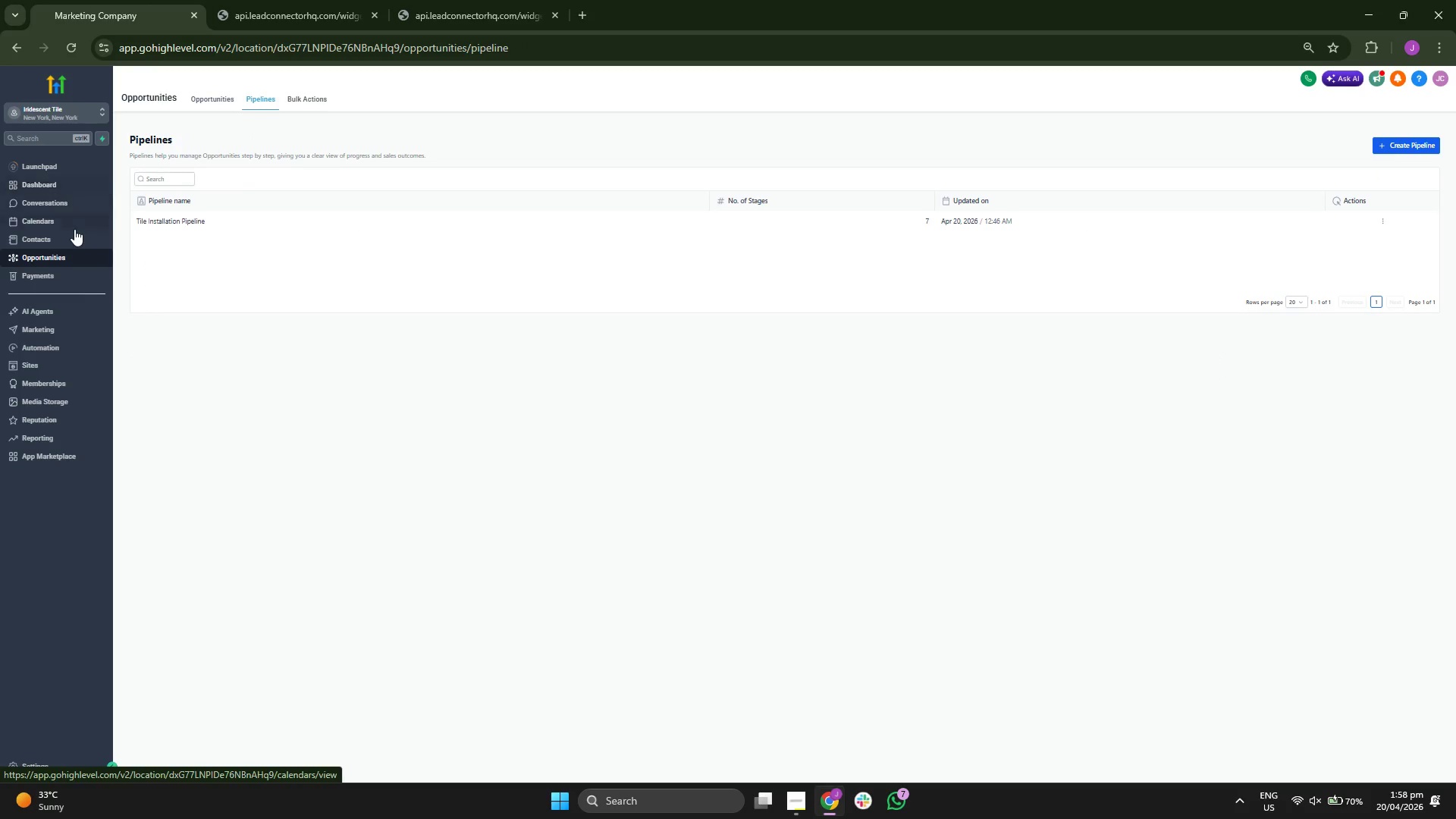 
left_click([67, 186])
 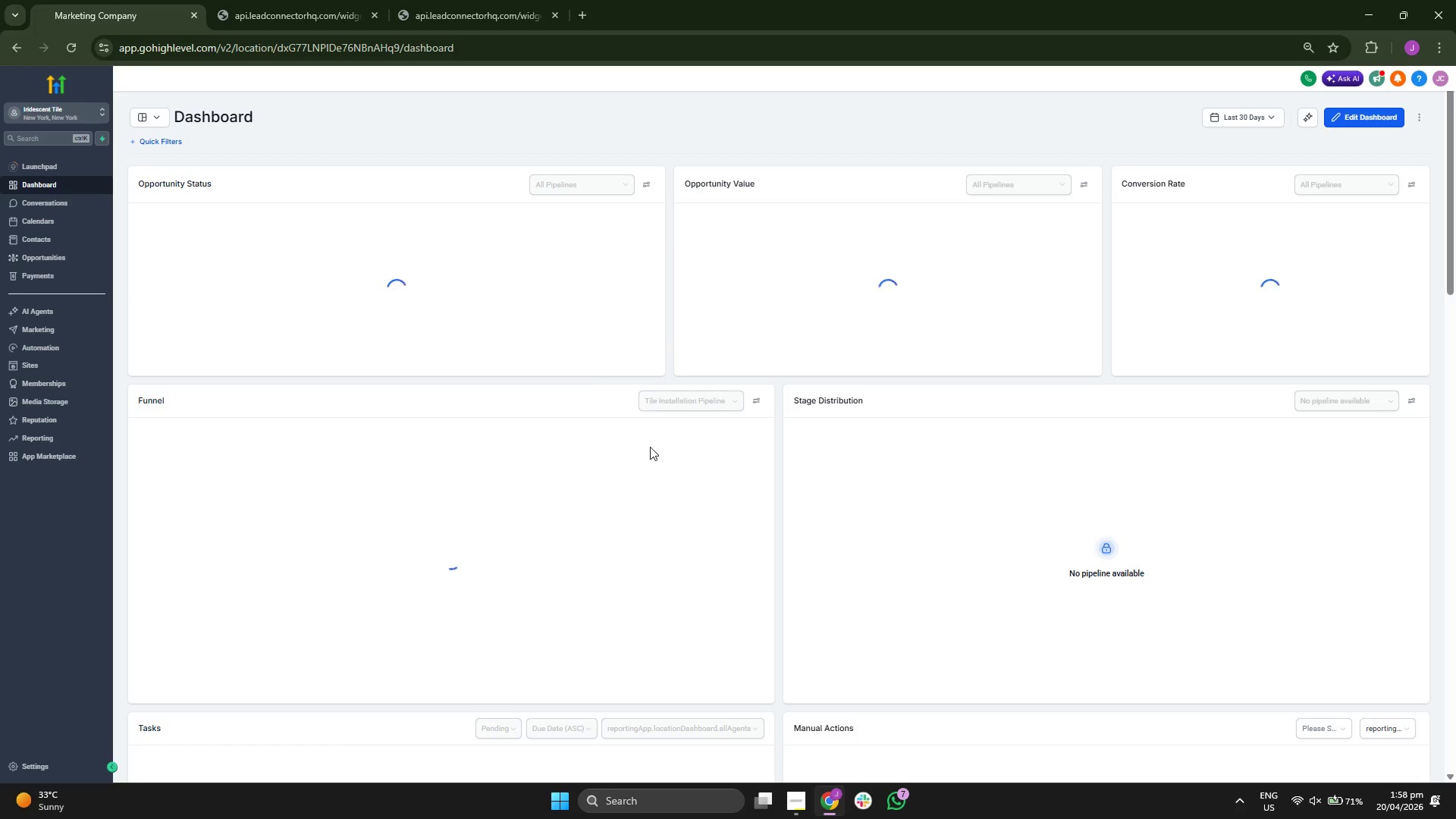 
scroll: coordinate [758, 475], scroll_direction: down, amount: 1.0
 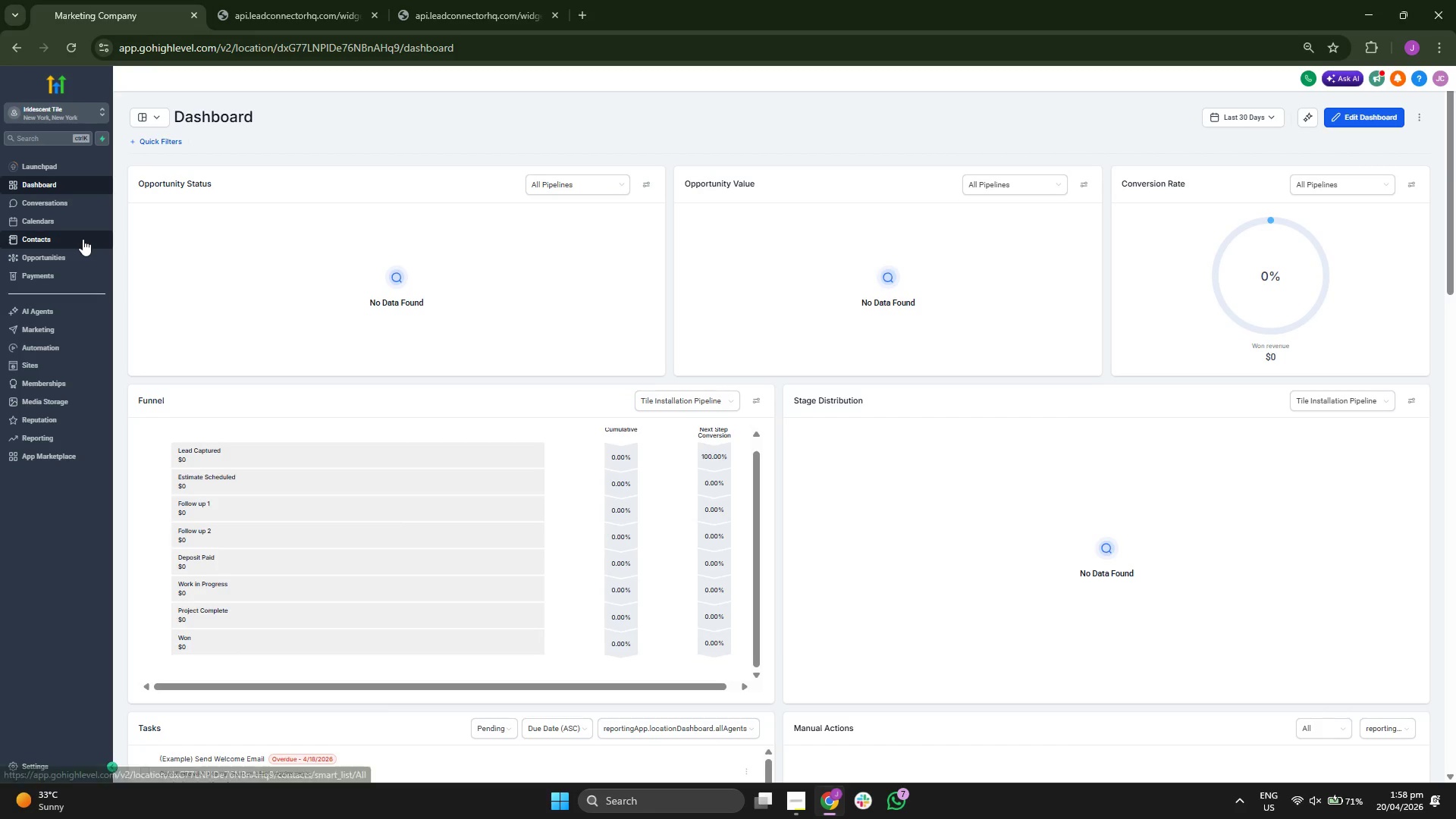 
left_click([83, 221])
 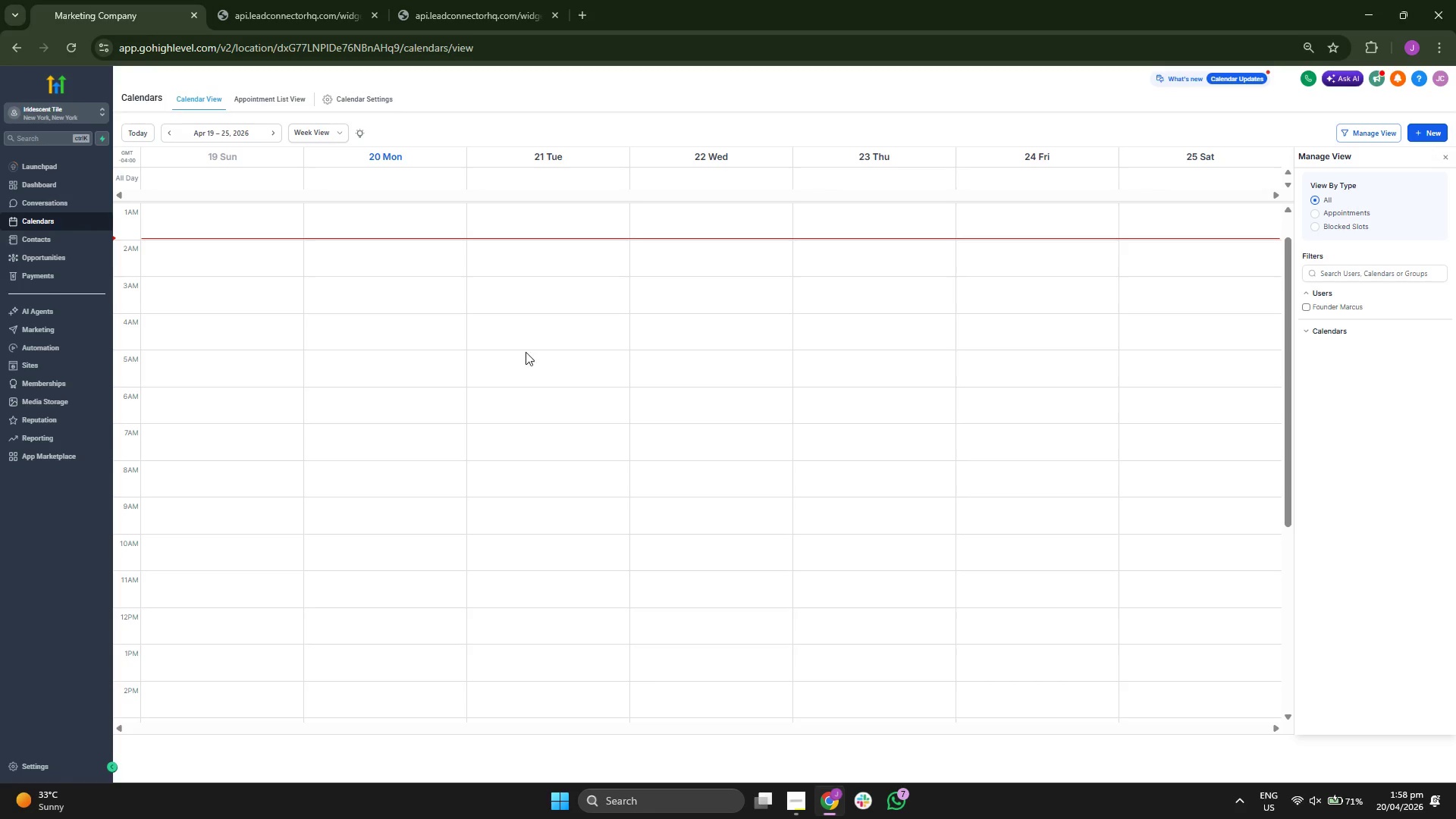 
double_click([360, 97])
 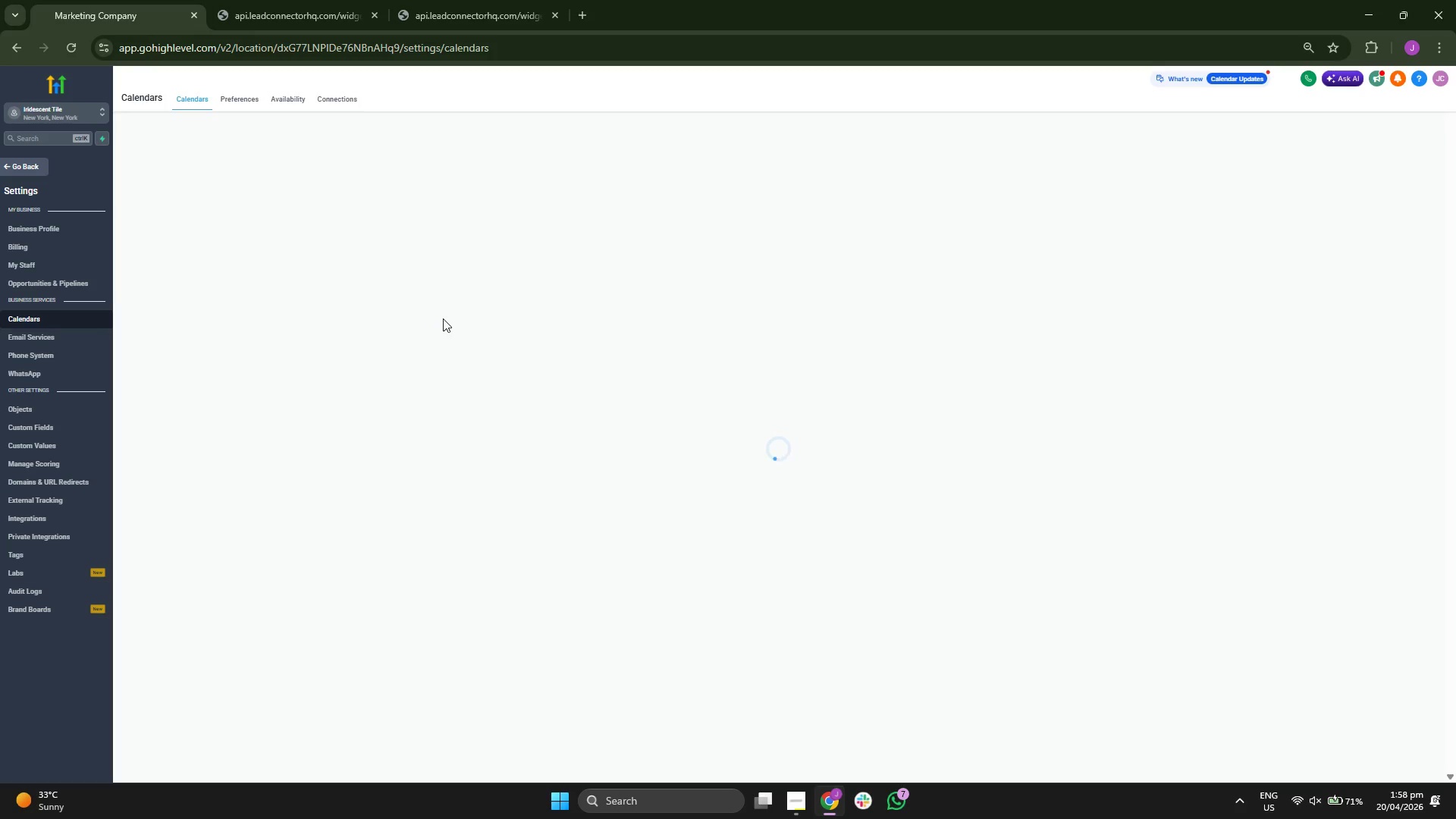 
wait(8.8)
 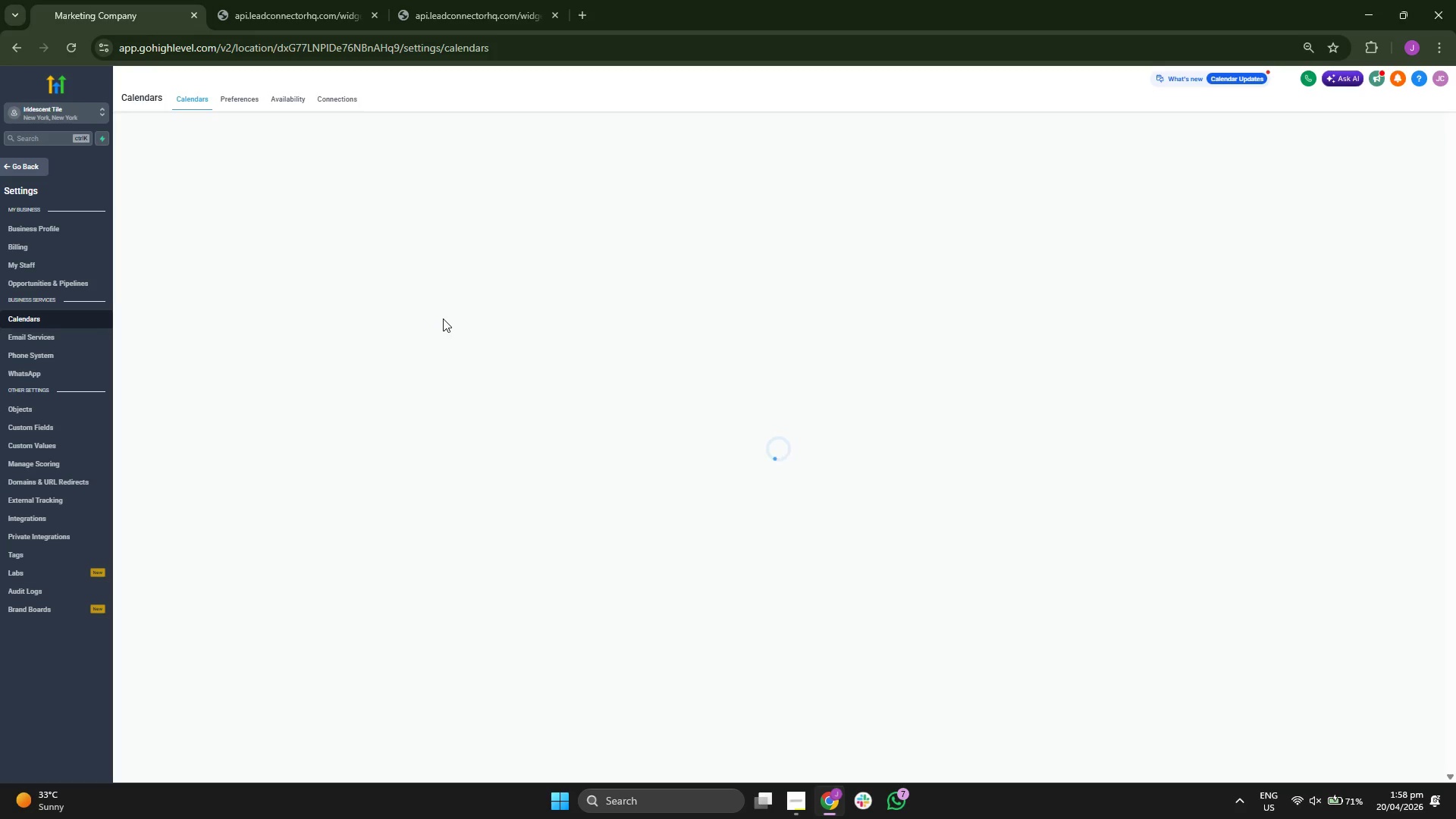 
left_click([80, 333])
 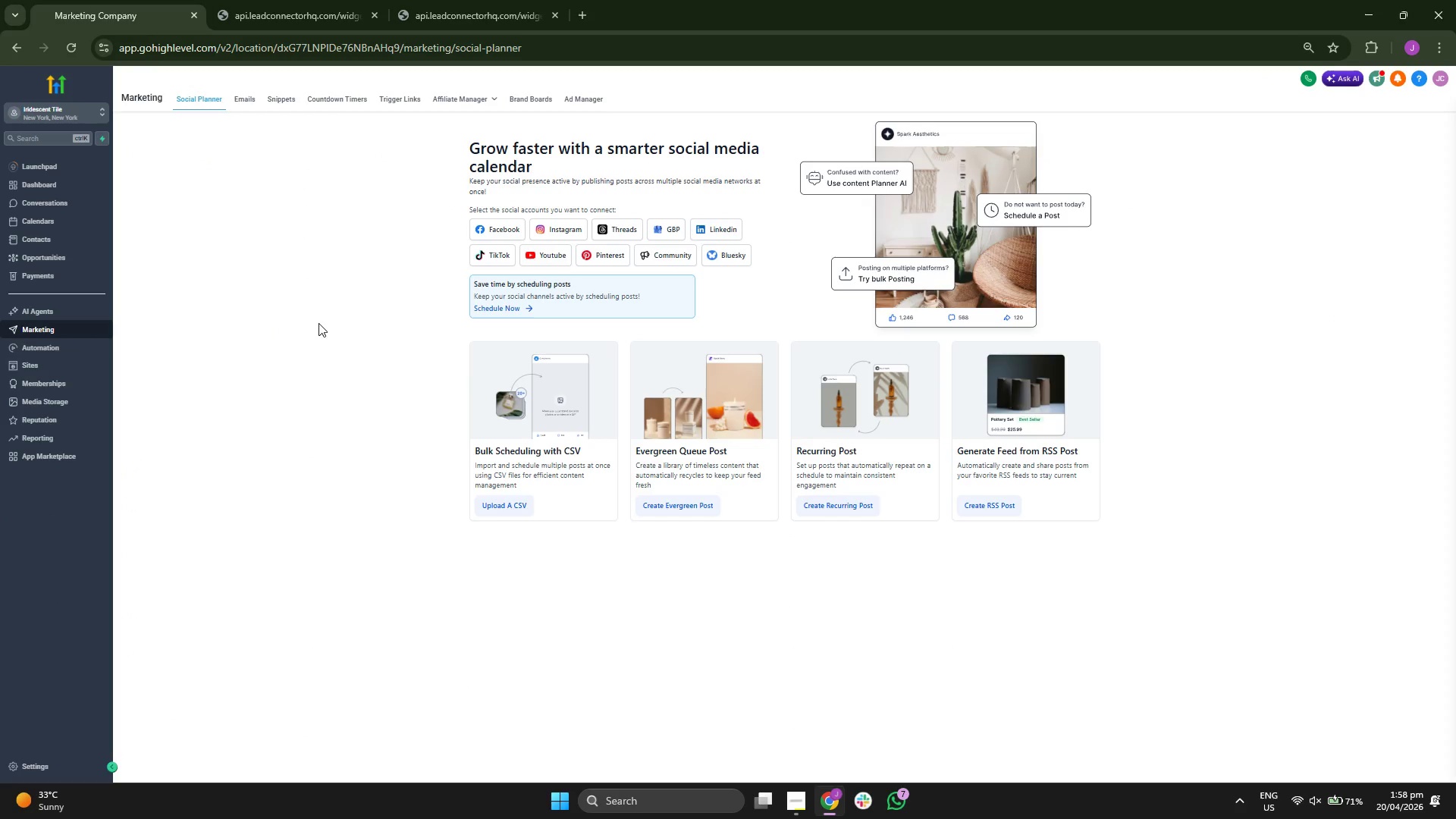 
left_click([248, 98])
 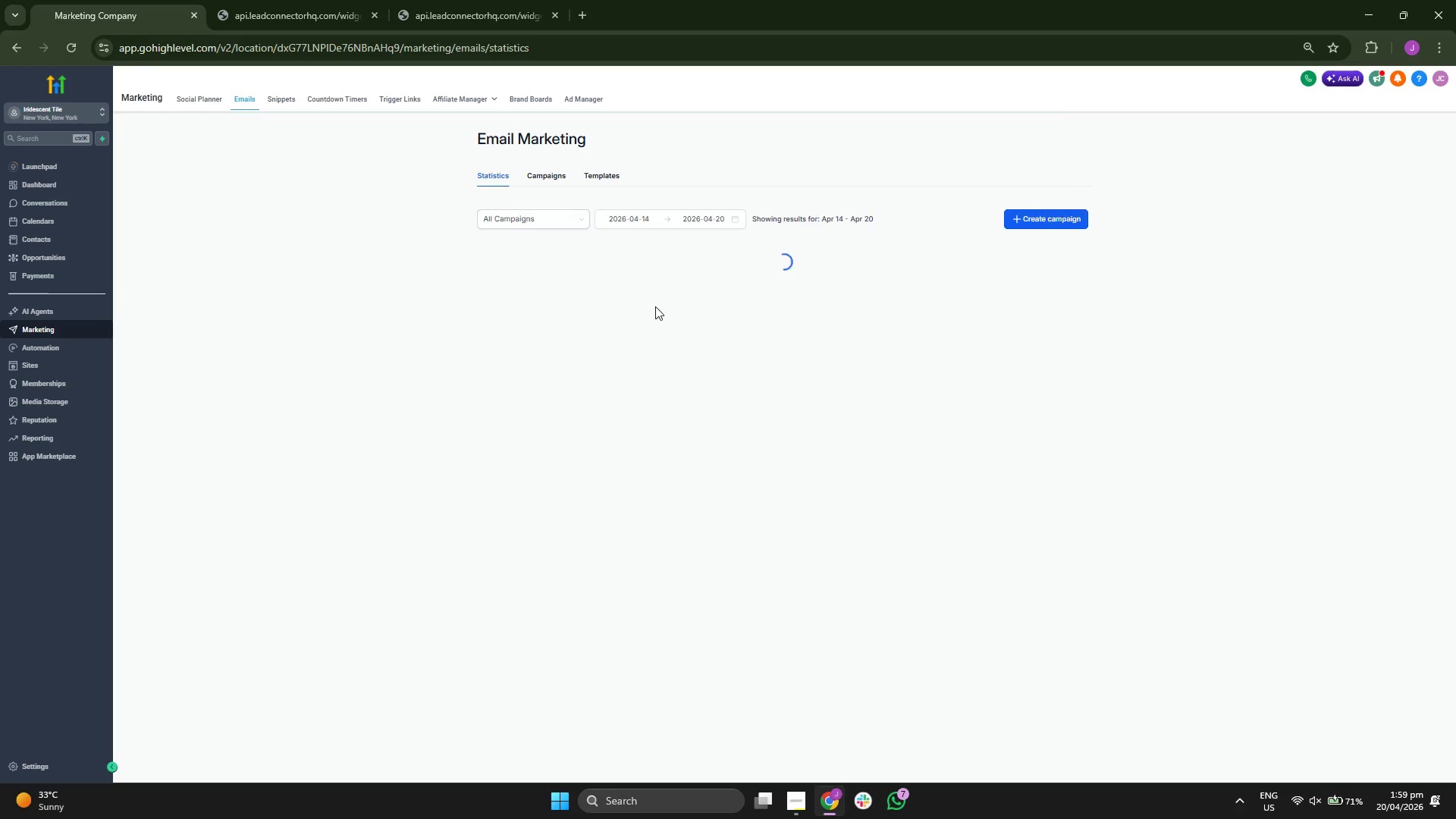 
wait(5.05)
 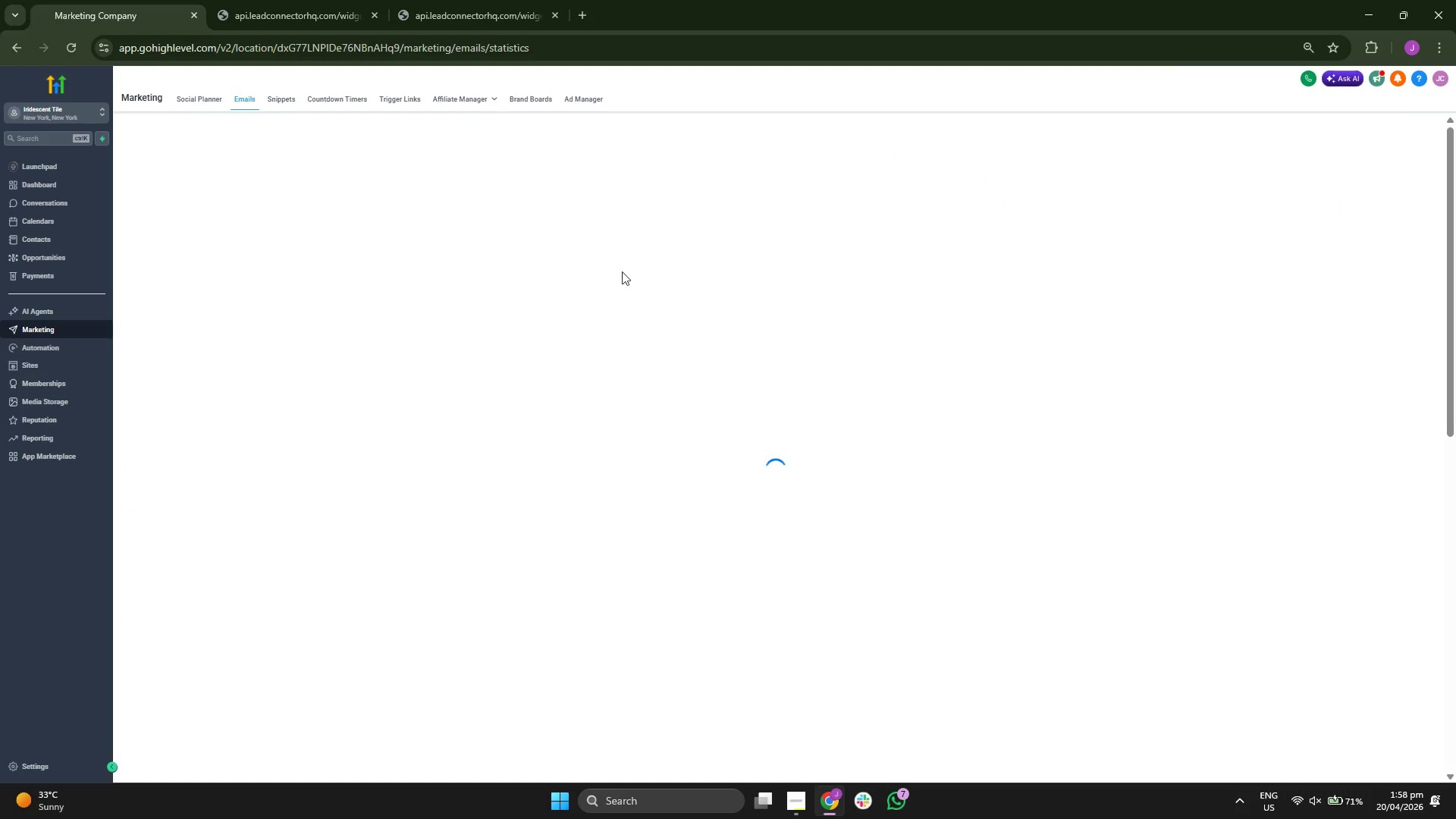 
left_click([604, 175])
 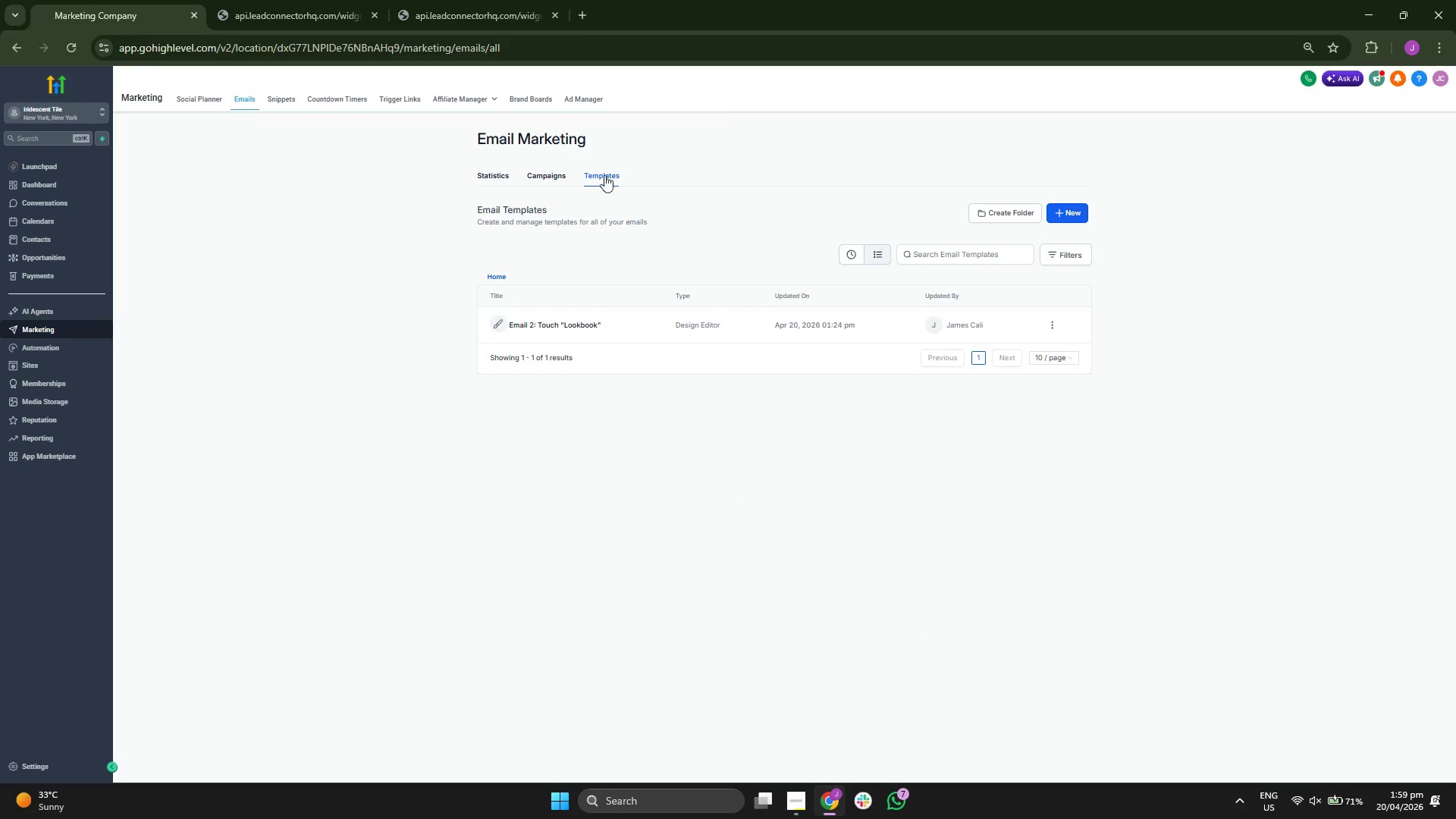 
left_click([531, 171])
 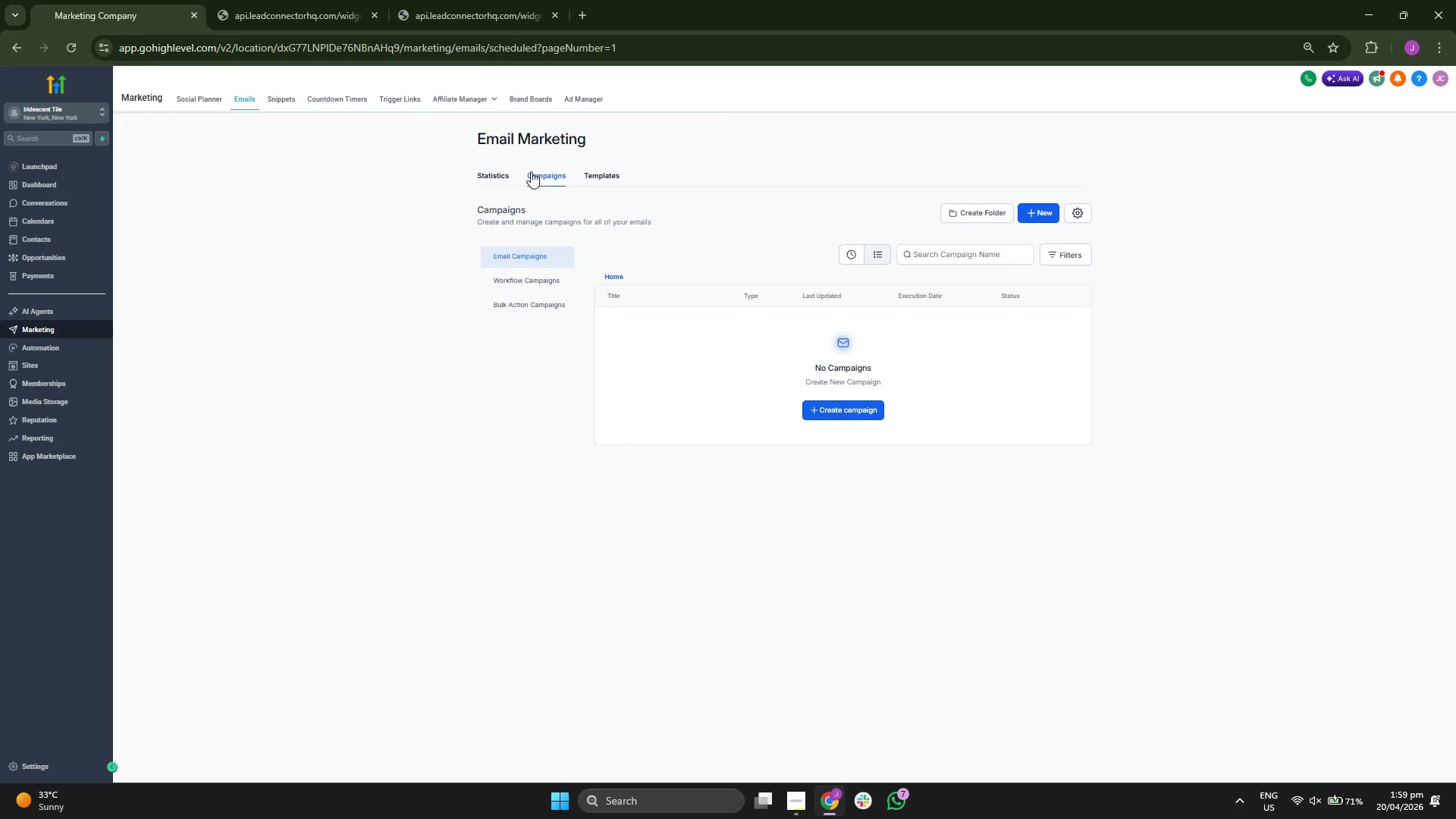 
left_click([479, 176])
 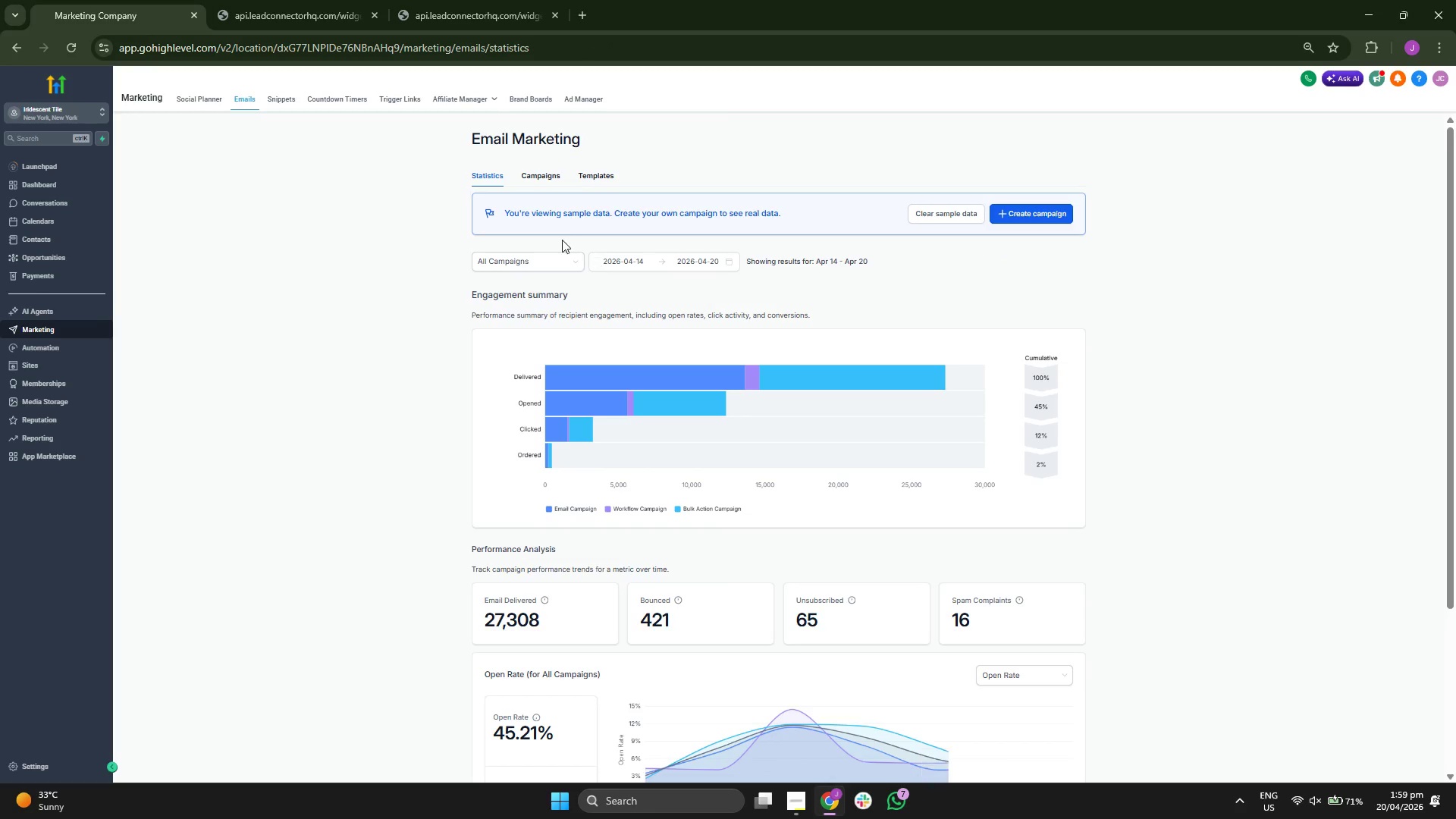 
left_click([601, 178])
 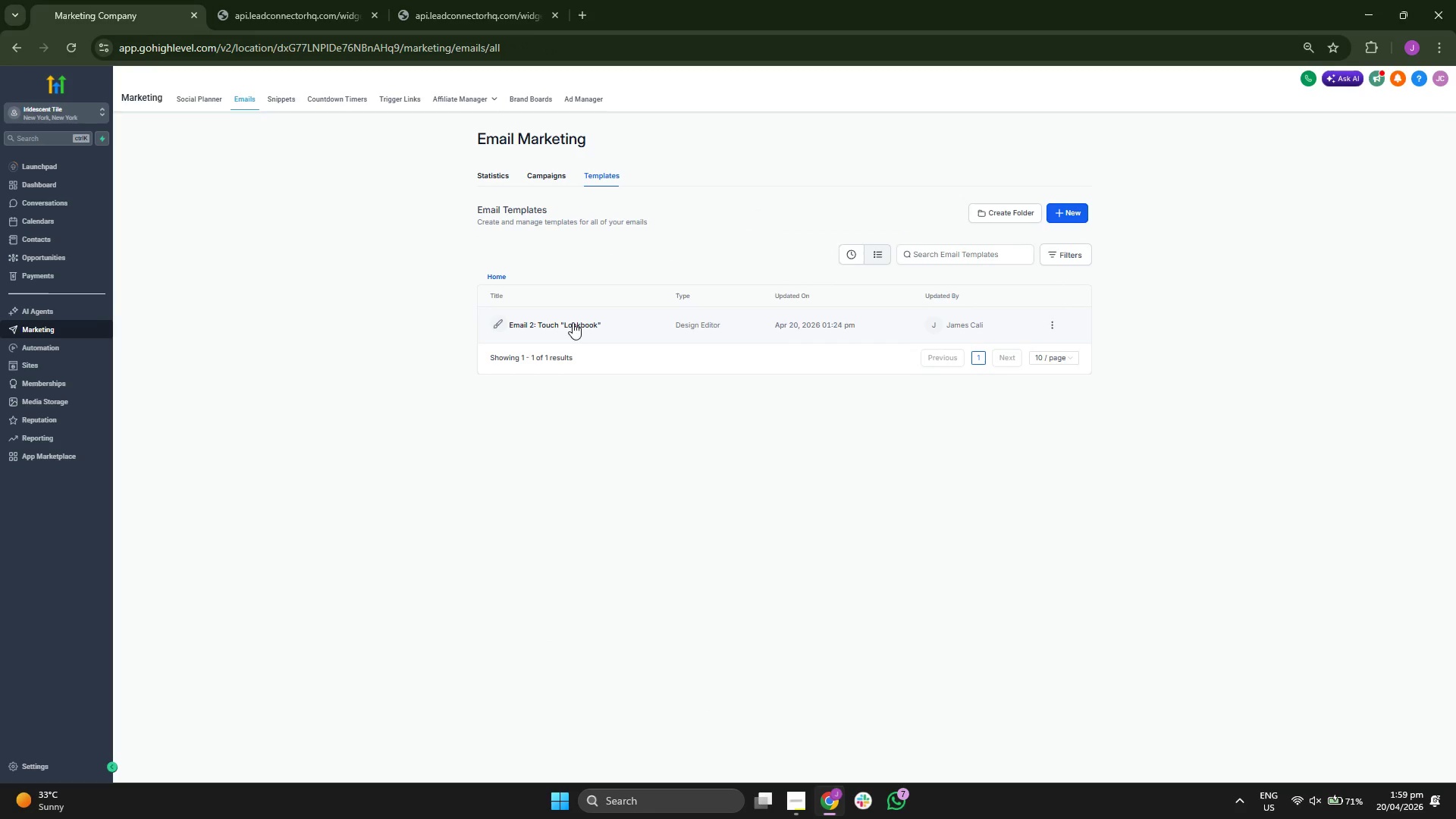 
left_click([284, 97])
 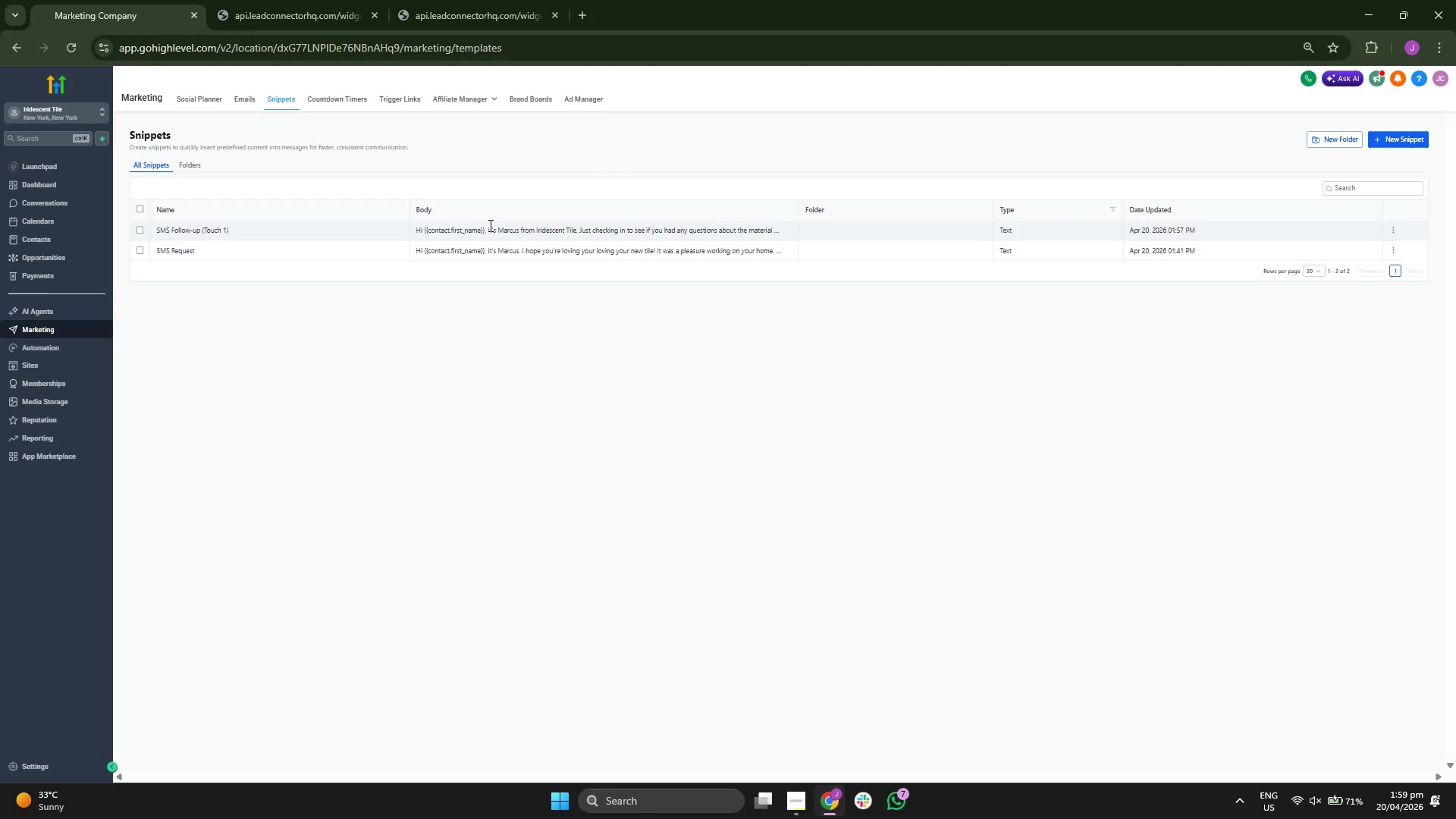 
left_click([409, 102])
 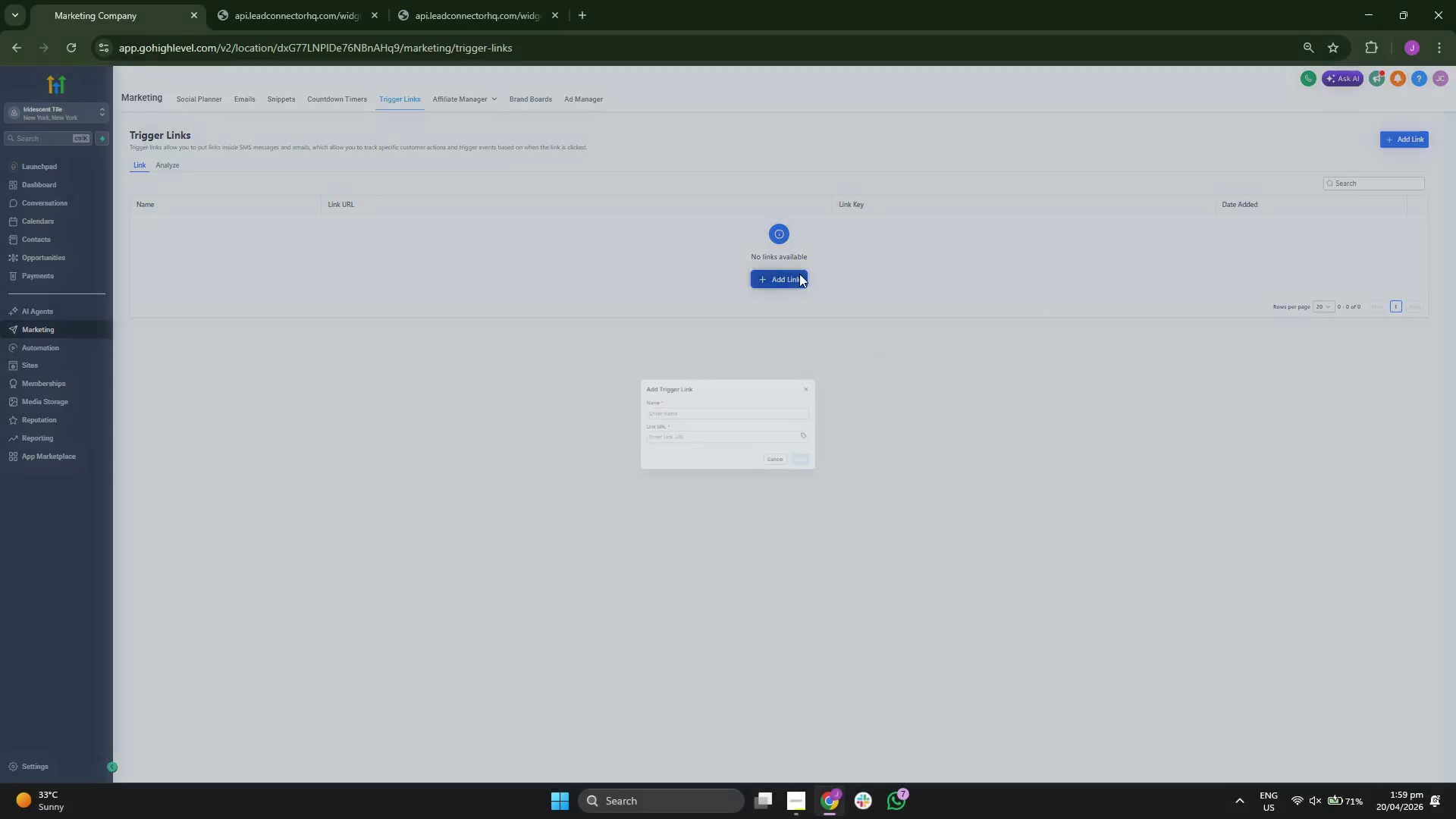 
type(View the loo)
key(Backspace)
key(Backspace)
key(Backspace)
type(Lookbook Here)
 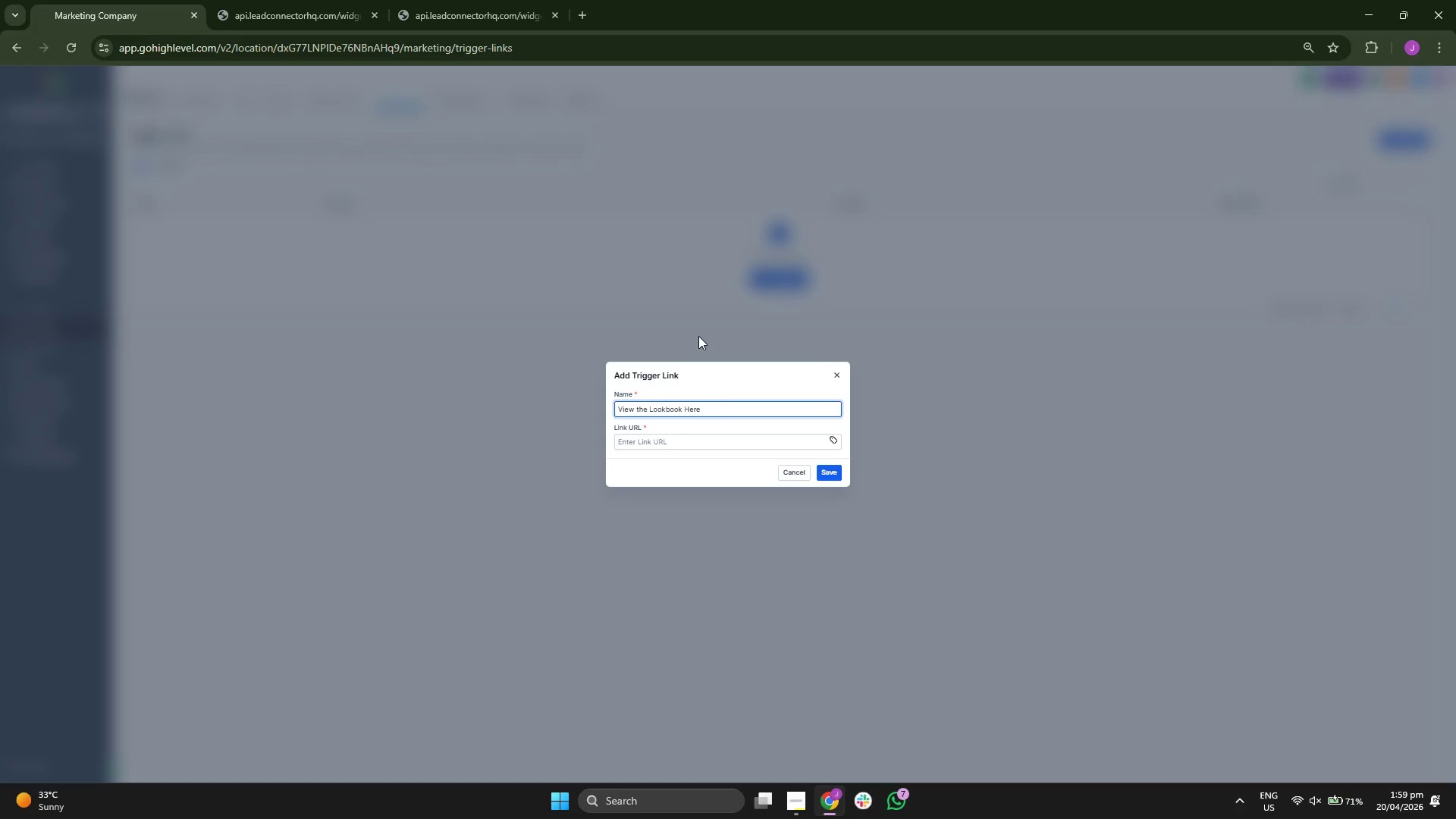 
wait(6.8)
 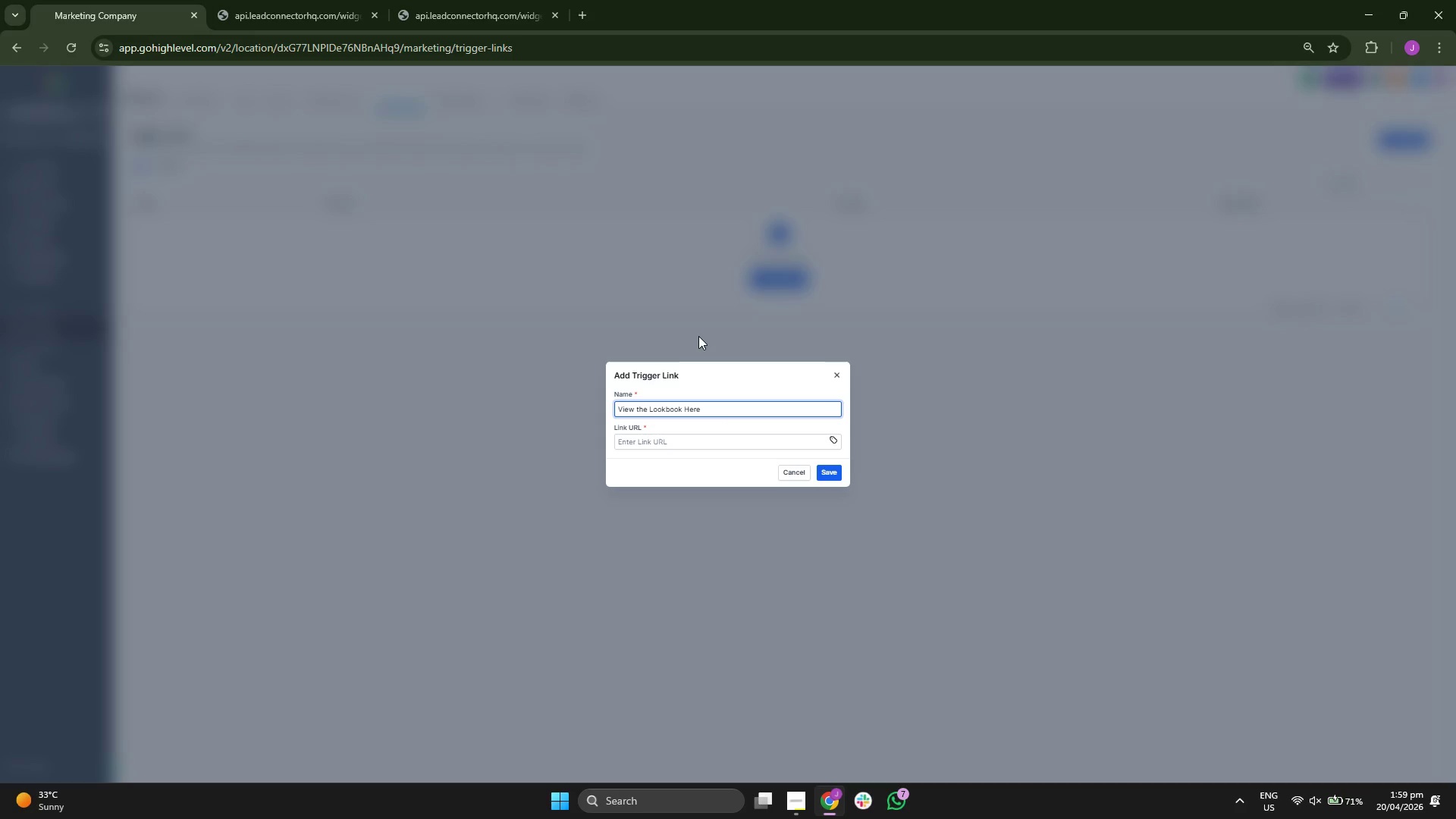 
left_click([717, 479])
 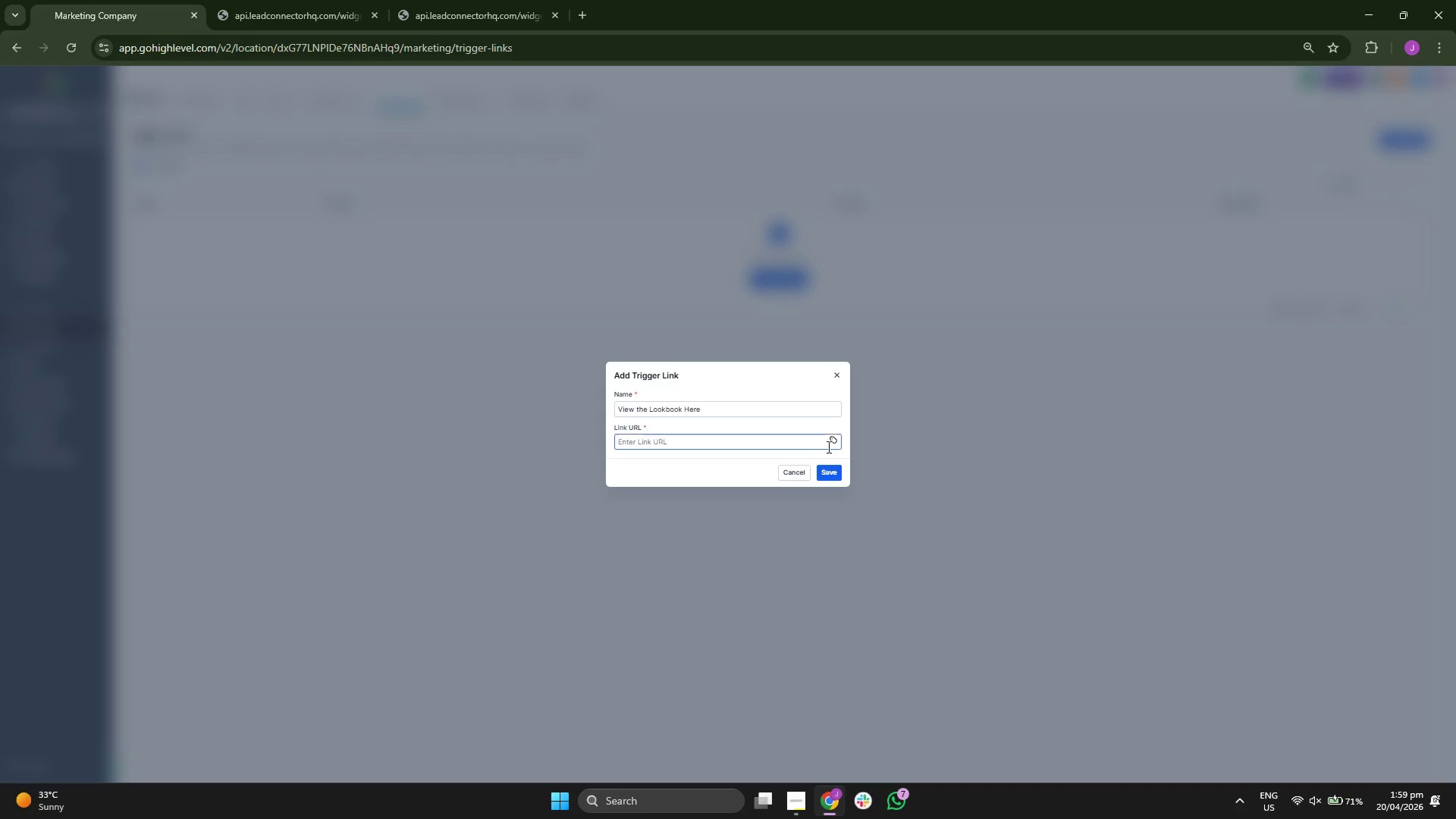 
left_click([839, 444])
 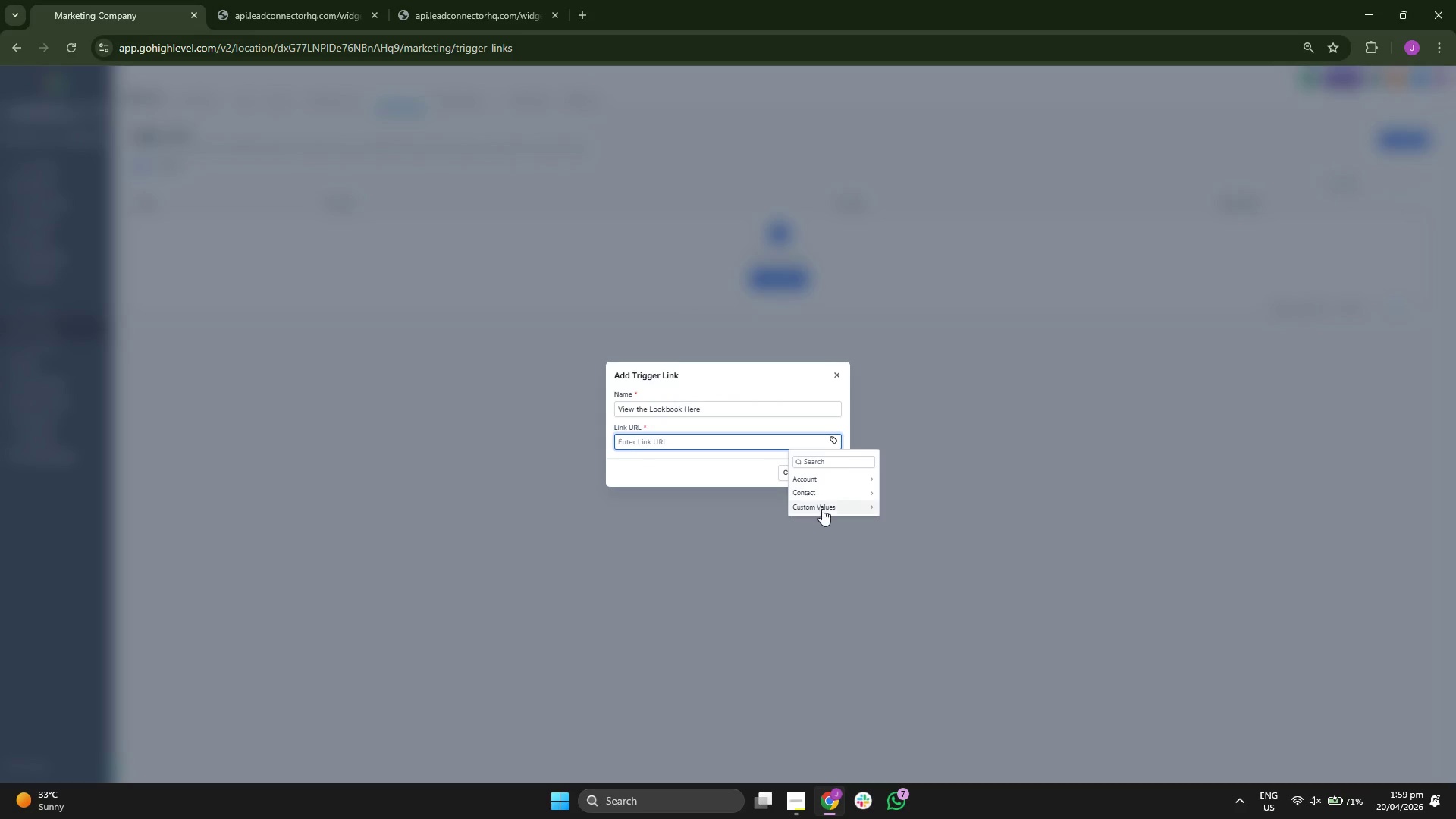 
left_click([824, 510])
 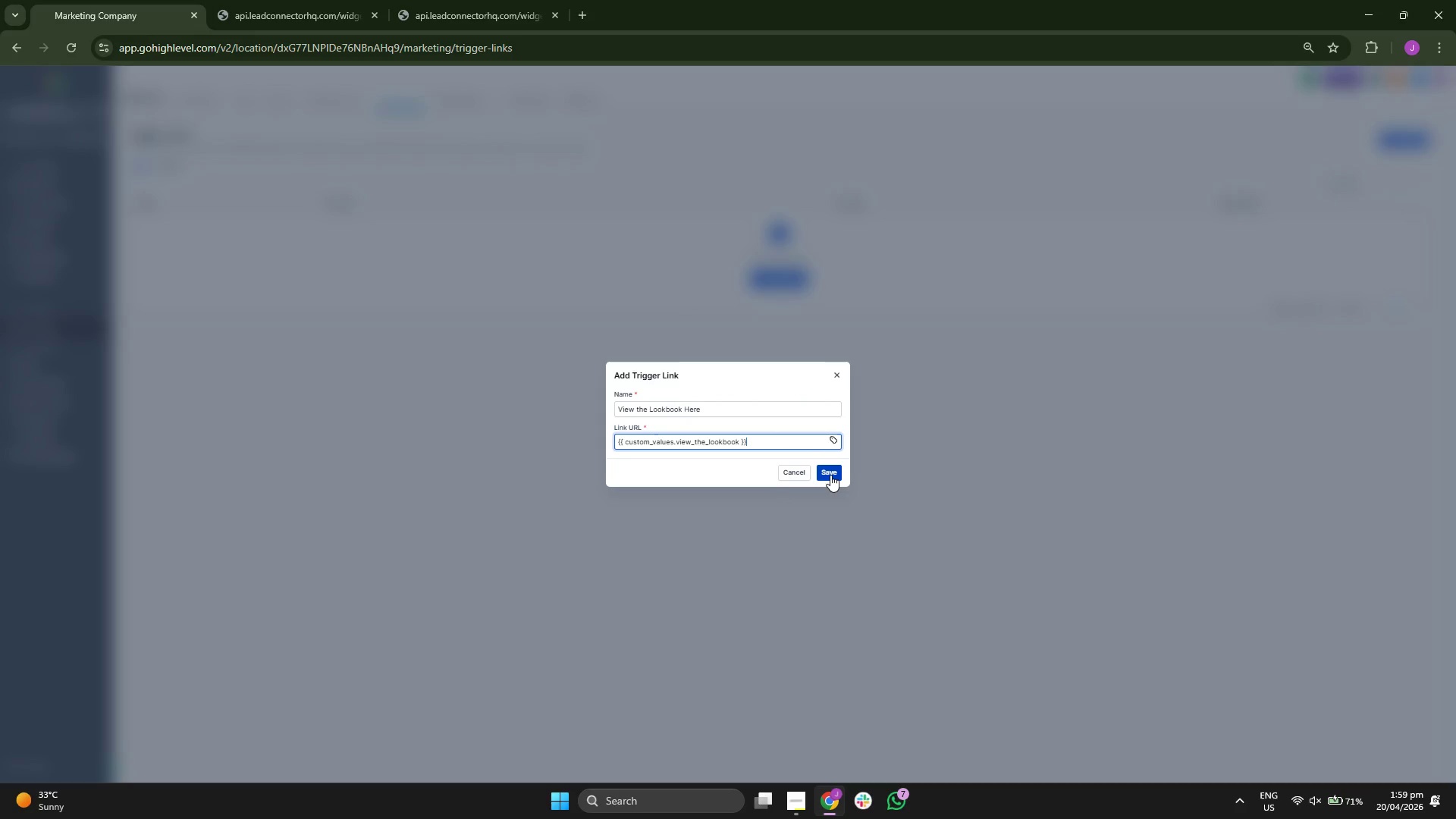 
left_click([829, 466])
 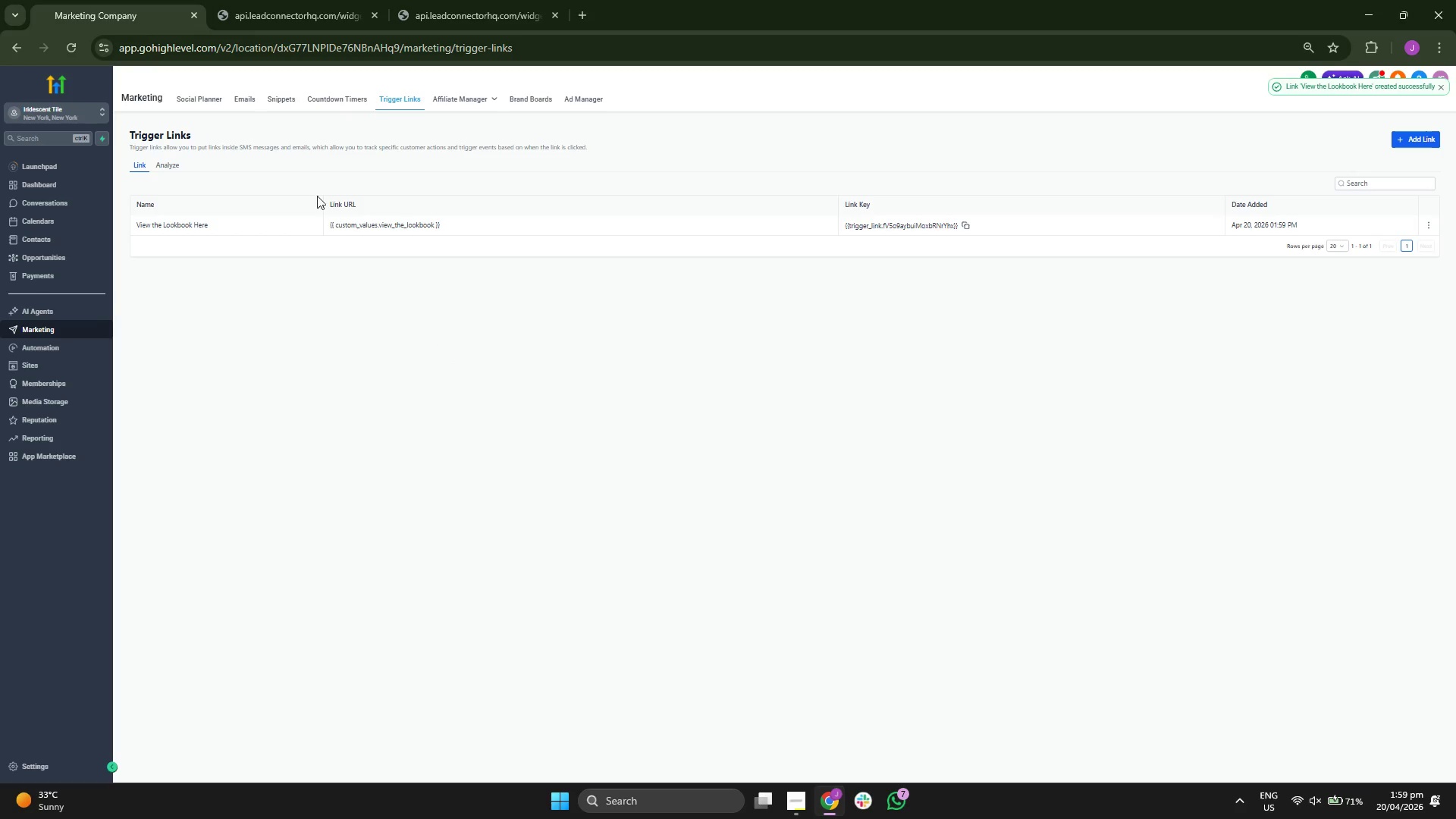 
left_click([253, 99])
 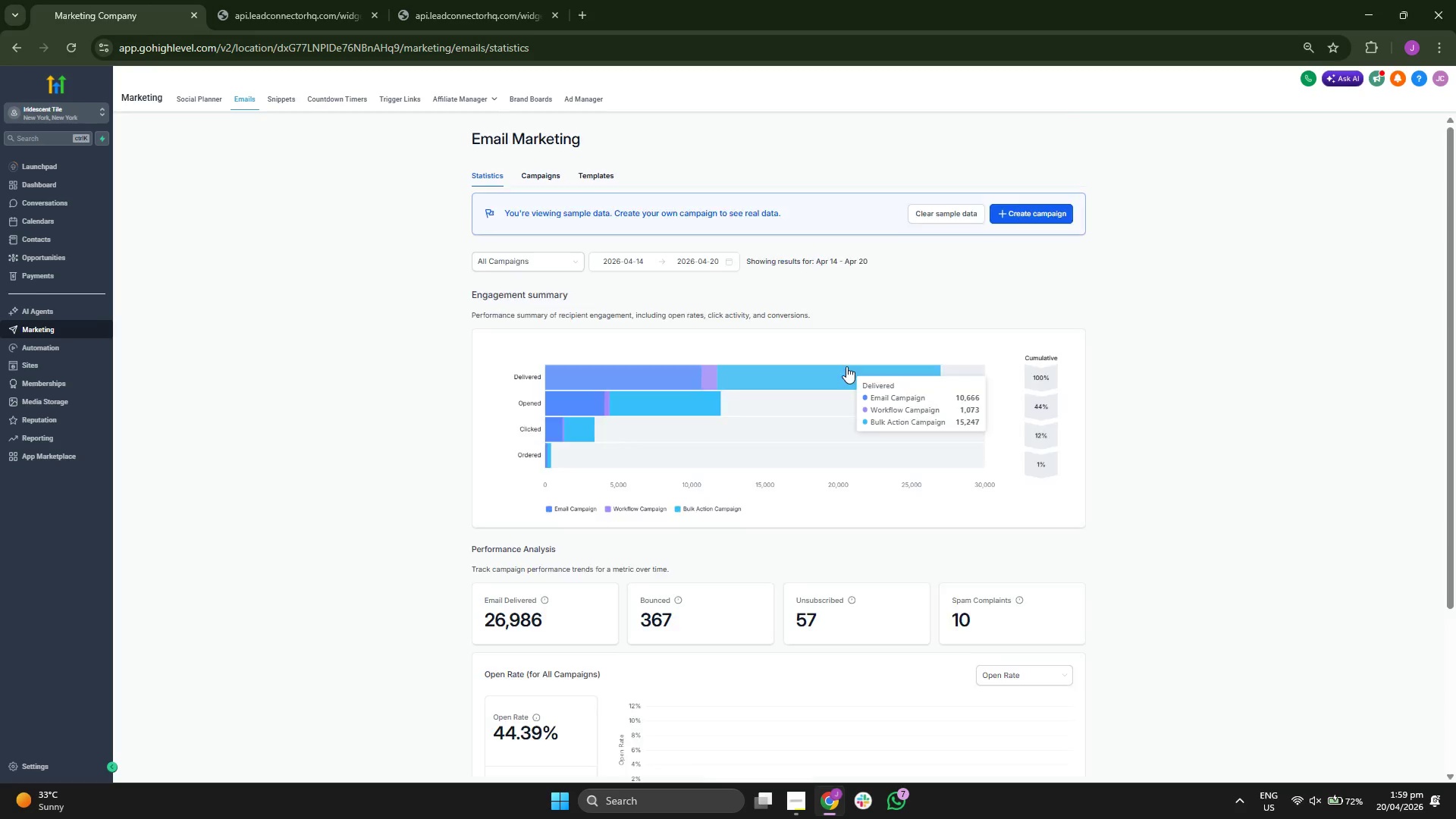 
left_click([607, 170])